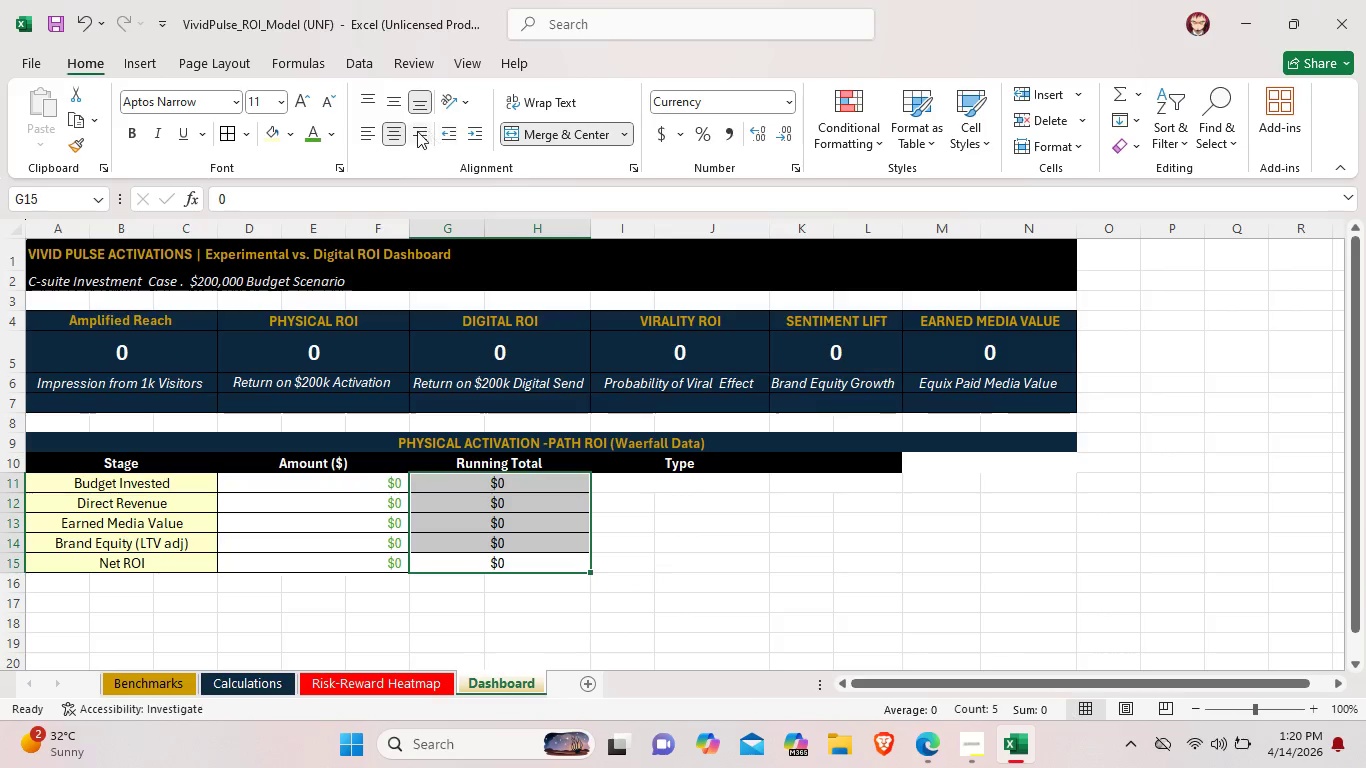 
left_click([417, 131])
 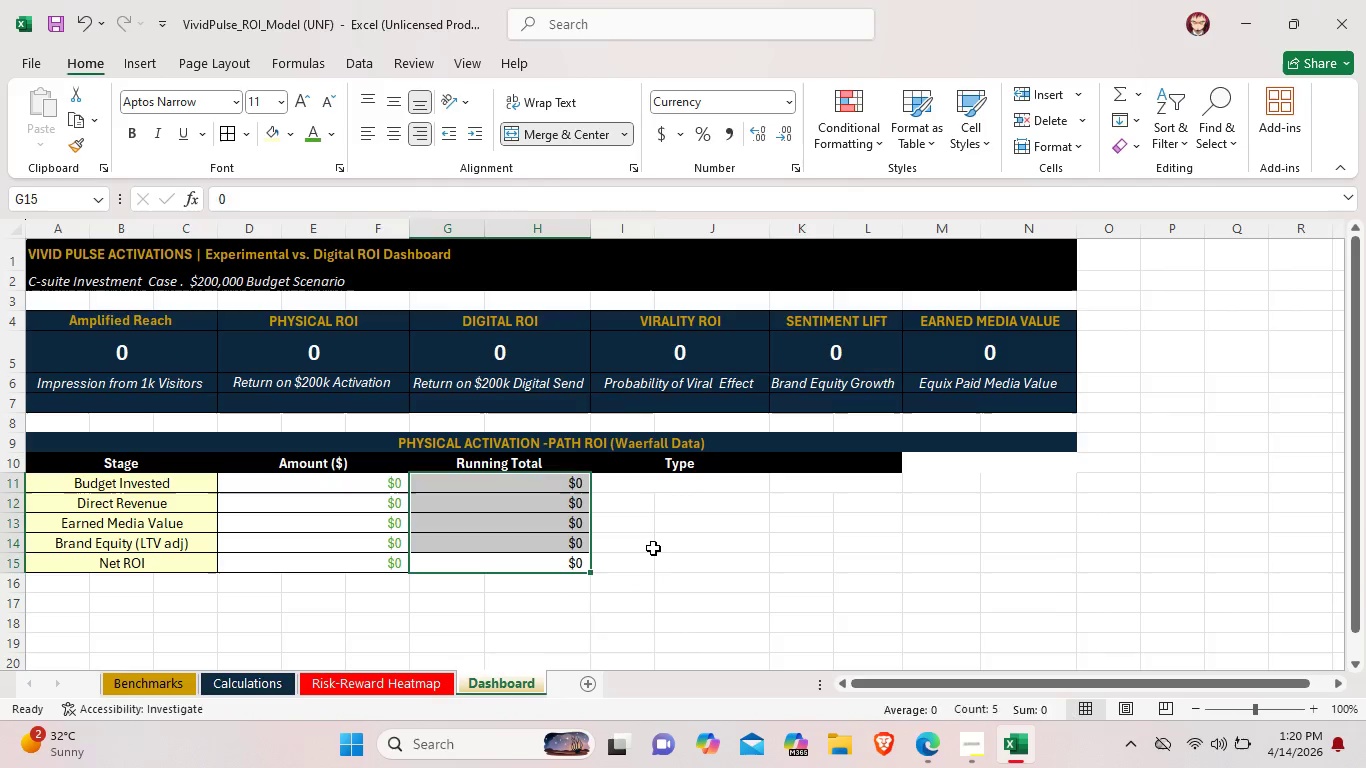 
left_click([653, 548])
 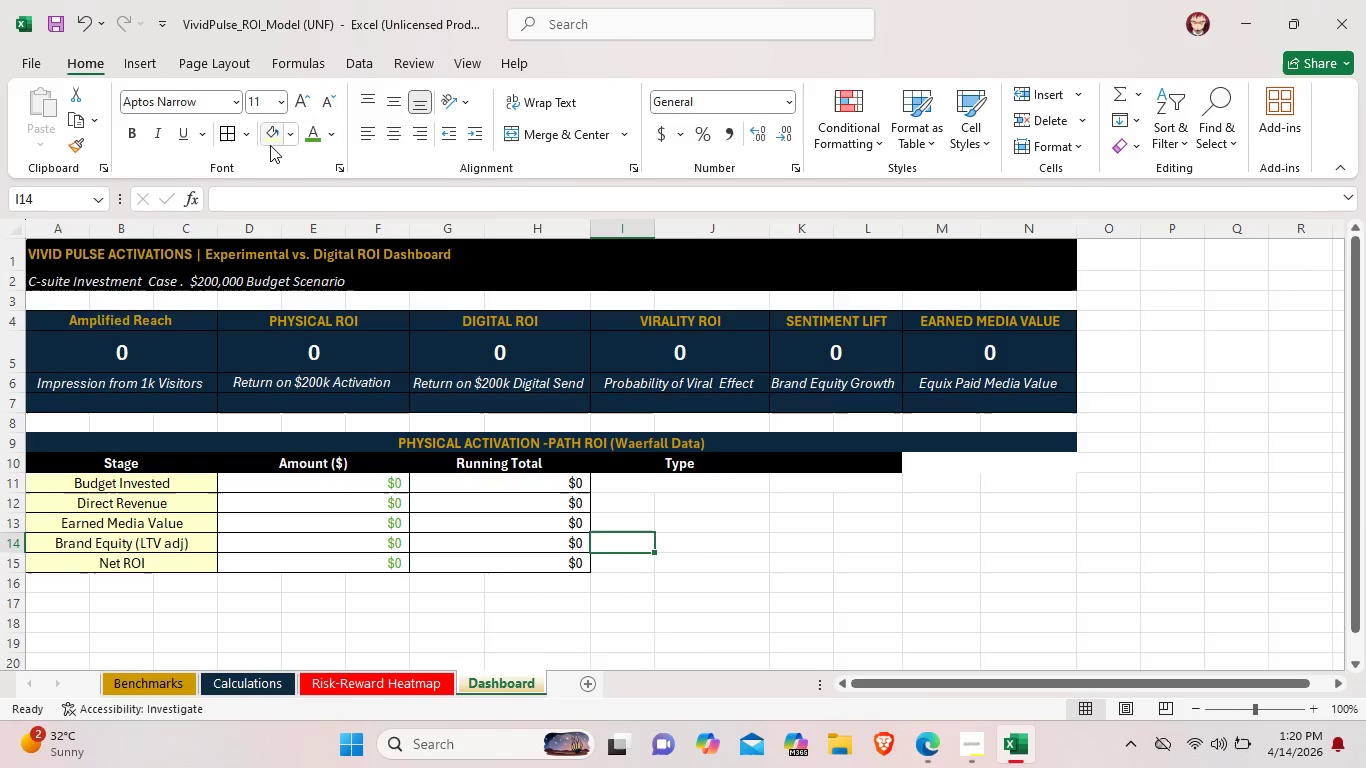 
left_click([312, 139])
 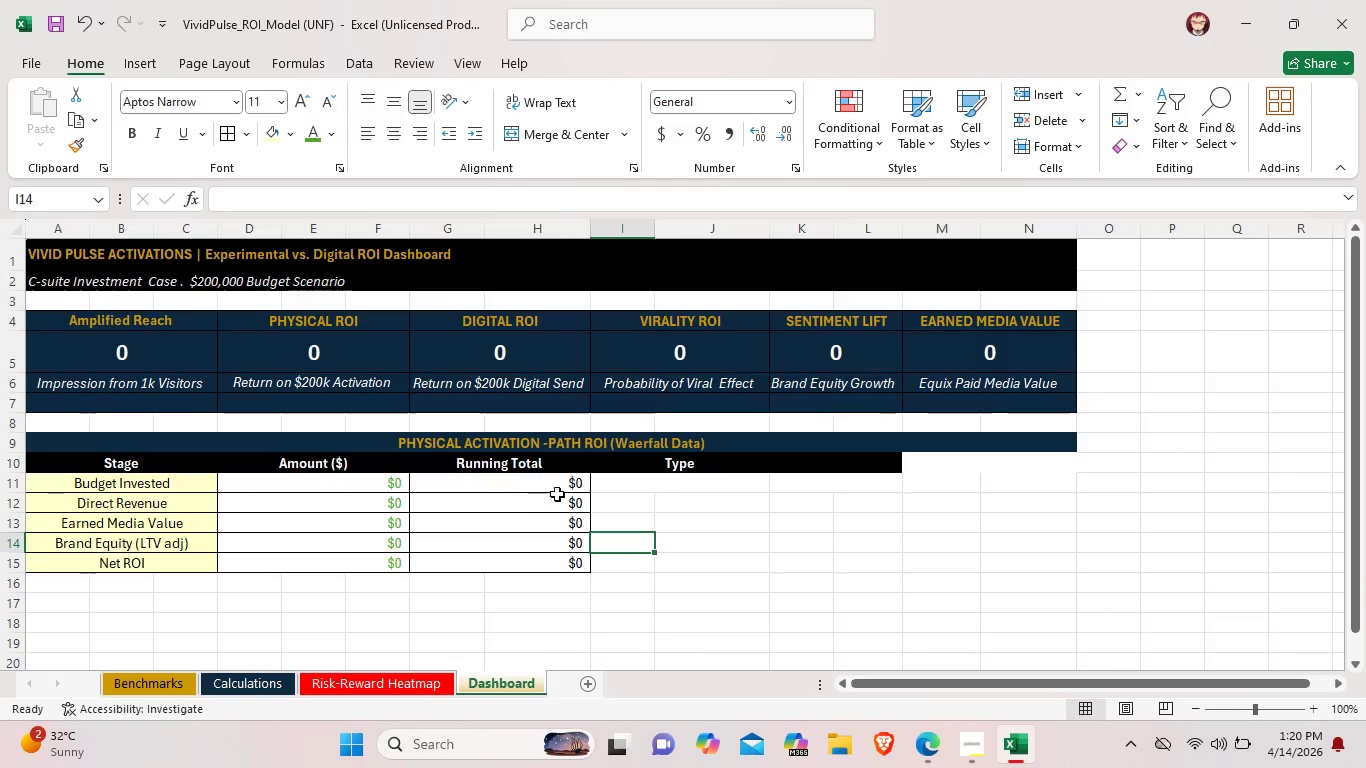 
left_click([557, 494])
 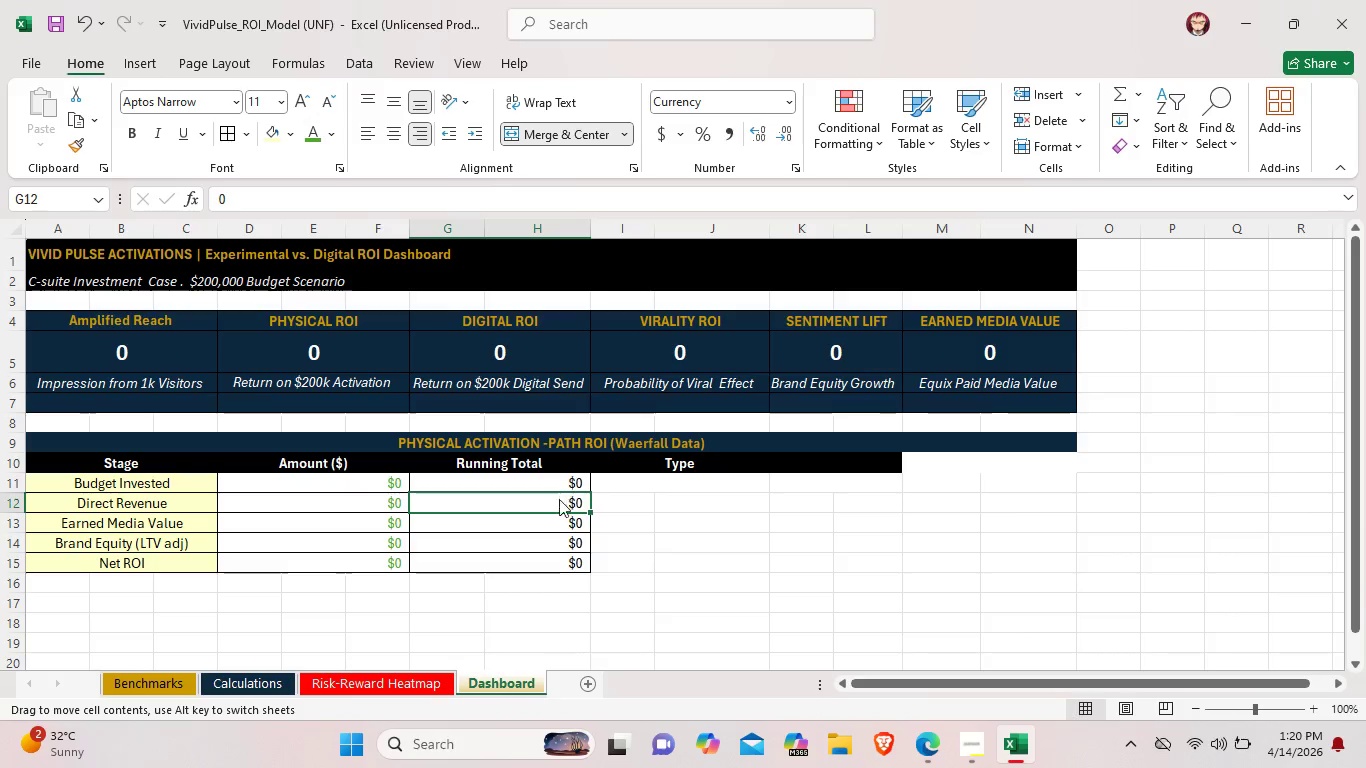 
left_click_drag(start_coordinate=[558, 489], to_coordinate=[567, 550])
 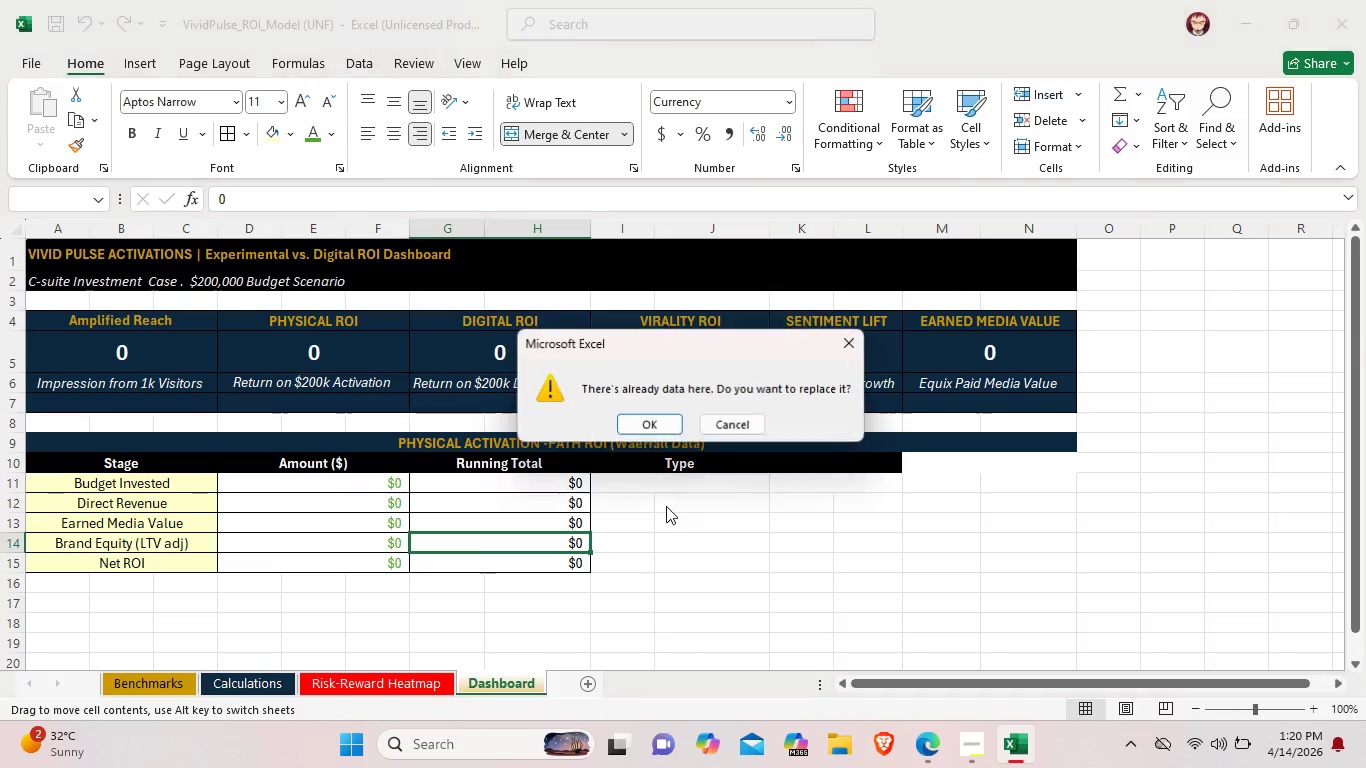 
left_click([666, 506])
 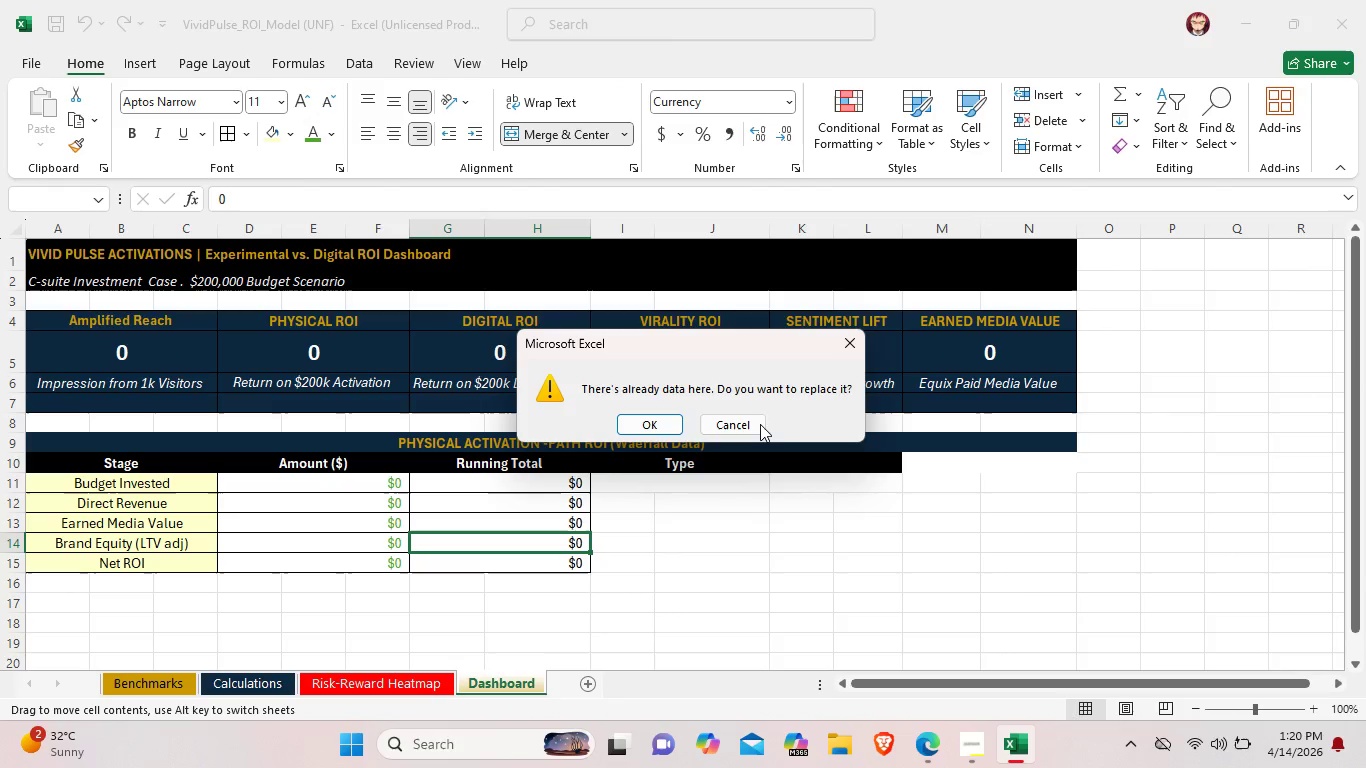 
left_click([757, 424])
 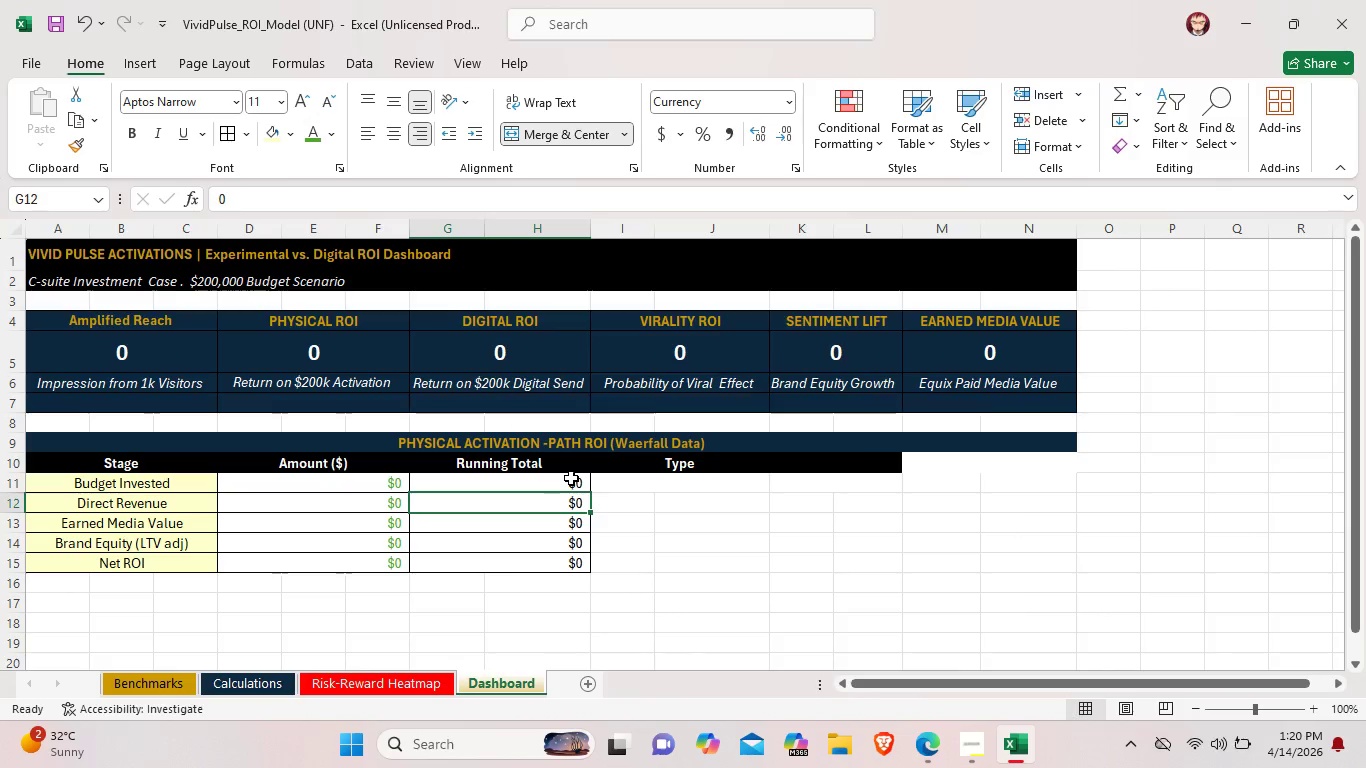 
left_click_drag(start_coordinate=[571, 478], to_coordinate=[566, 573])
 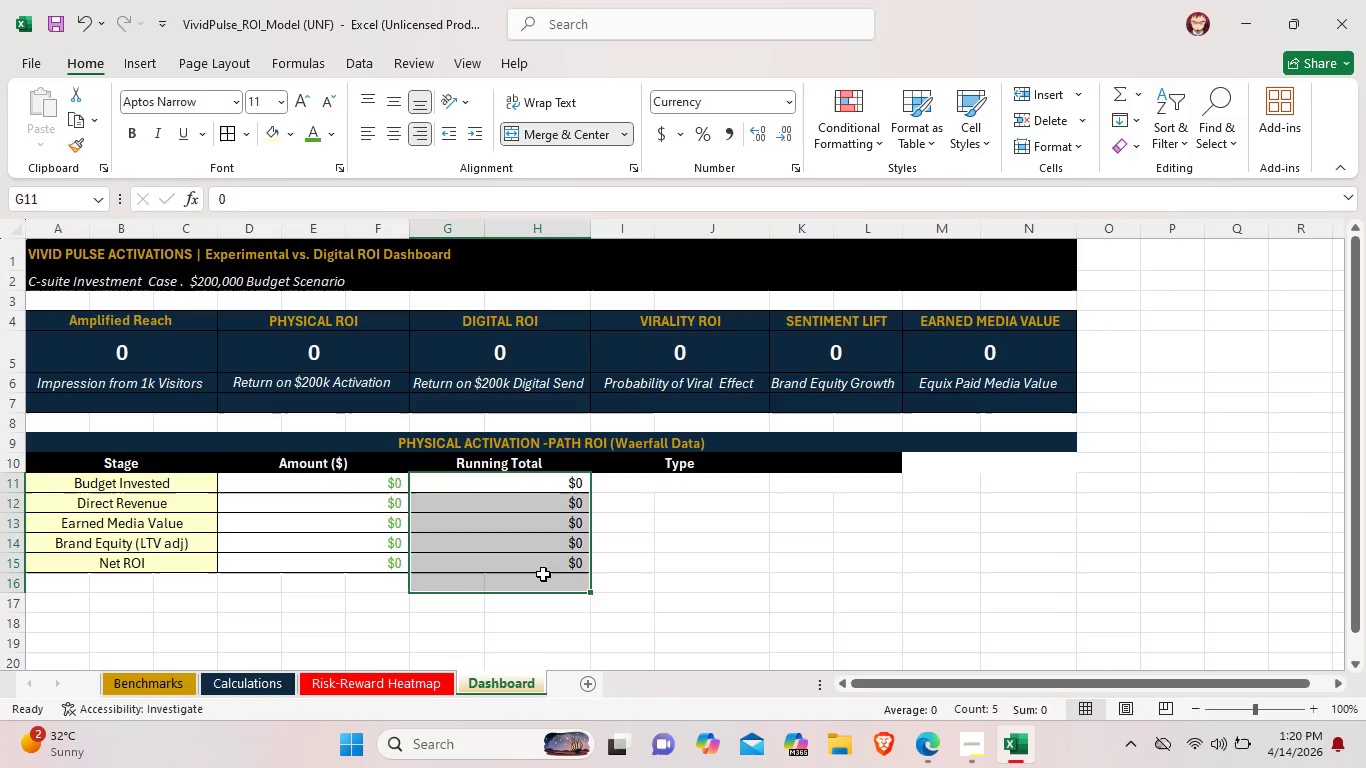 
left_click([543, 574])
 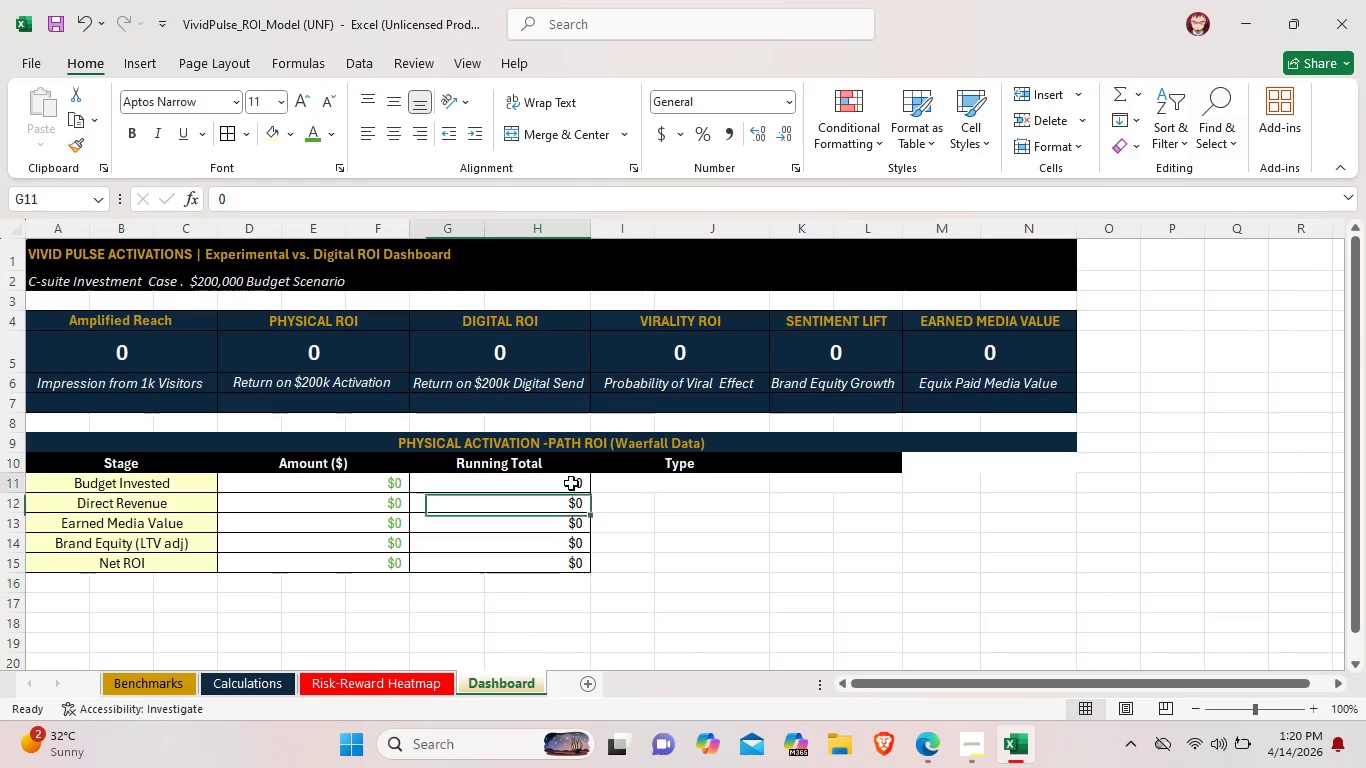 
left_click_drag(start_coordinate=[572, 480], to_coordinate=[568, 557])
 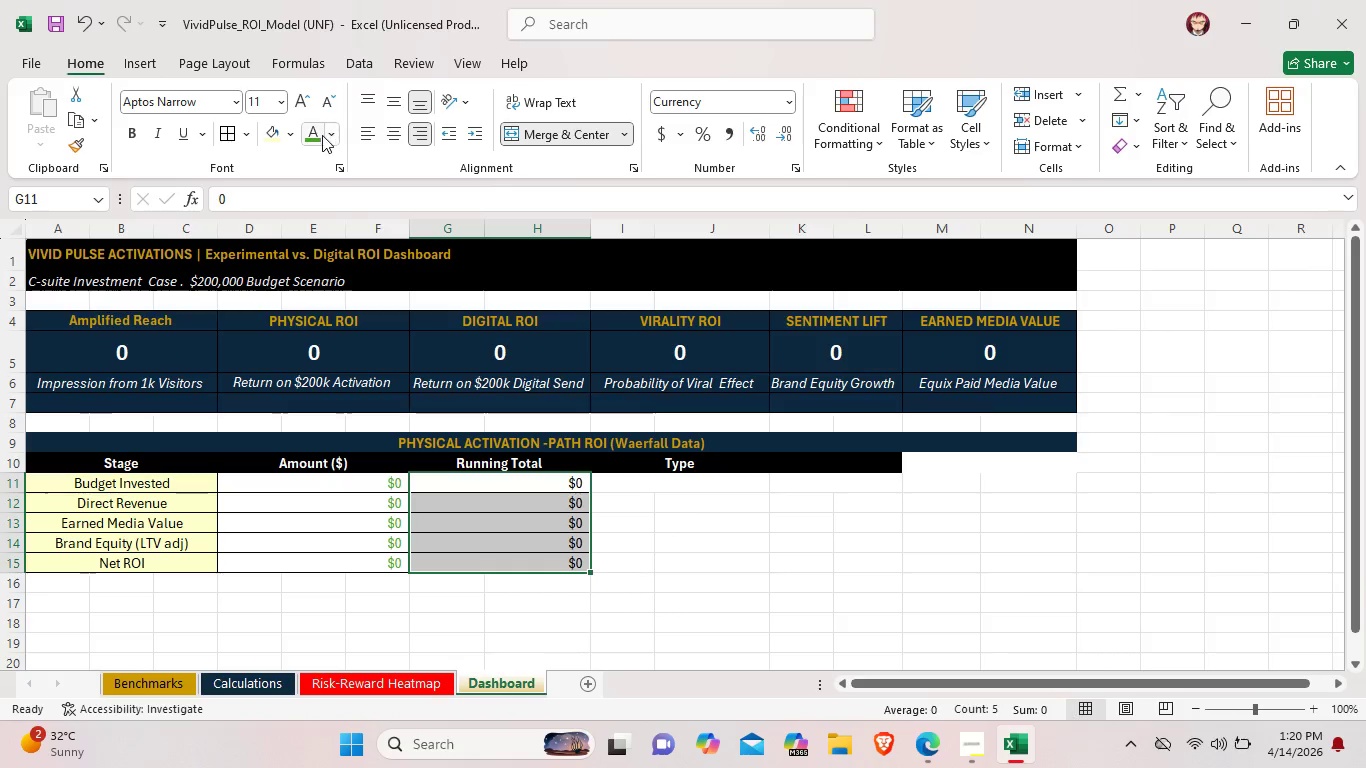 
mouse_move([348, 163])
 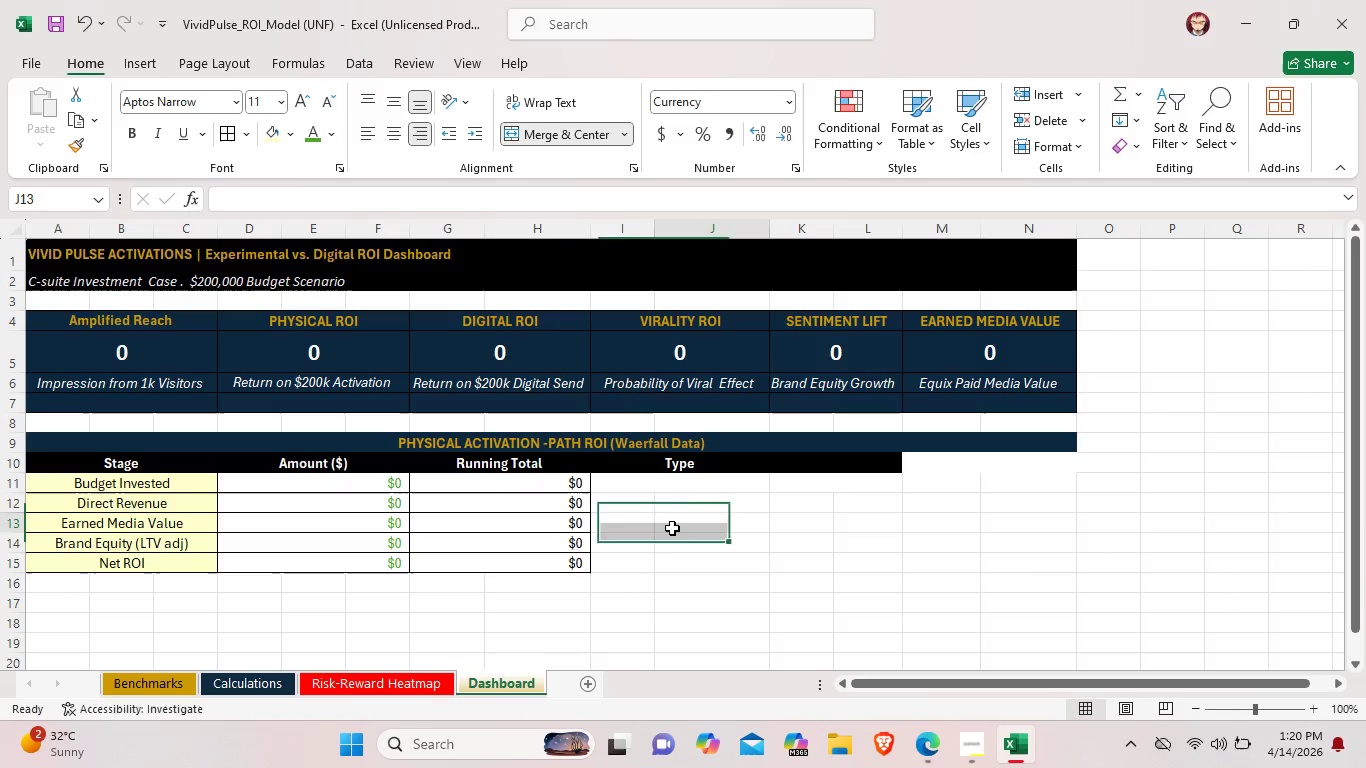 
left_click([672, 528])
 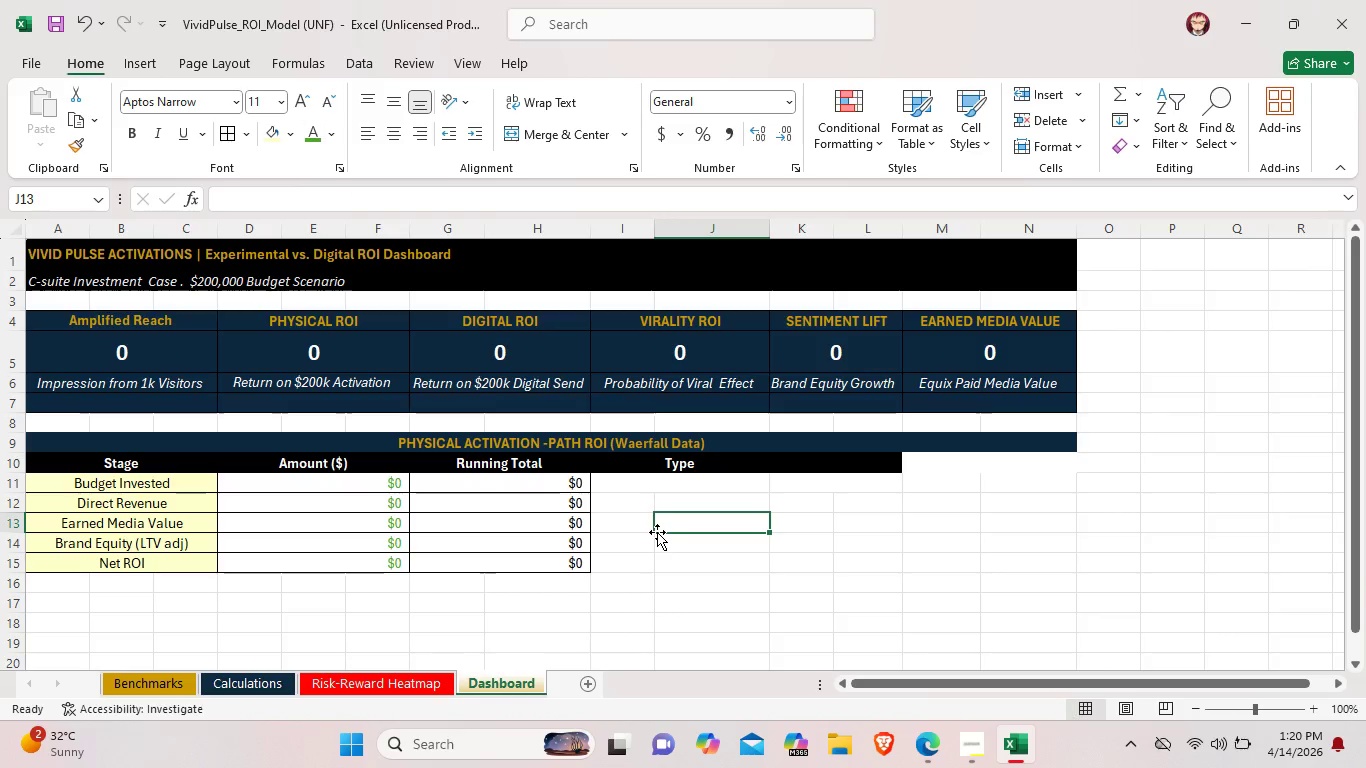 
left_click_drag(start_coordinate=[616, 501], to_coordinate=[727, 507])
 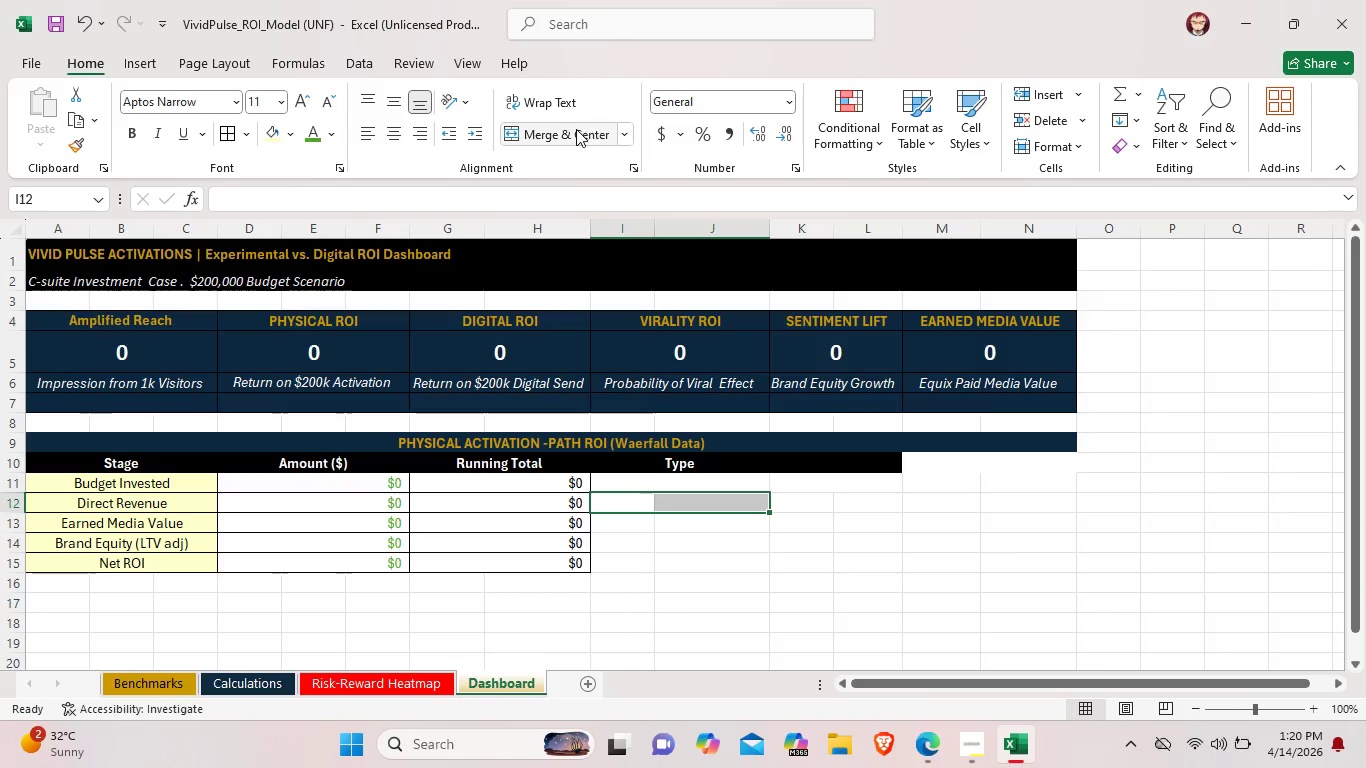 
left_click([576, 129])
 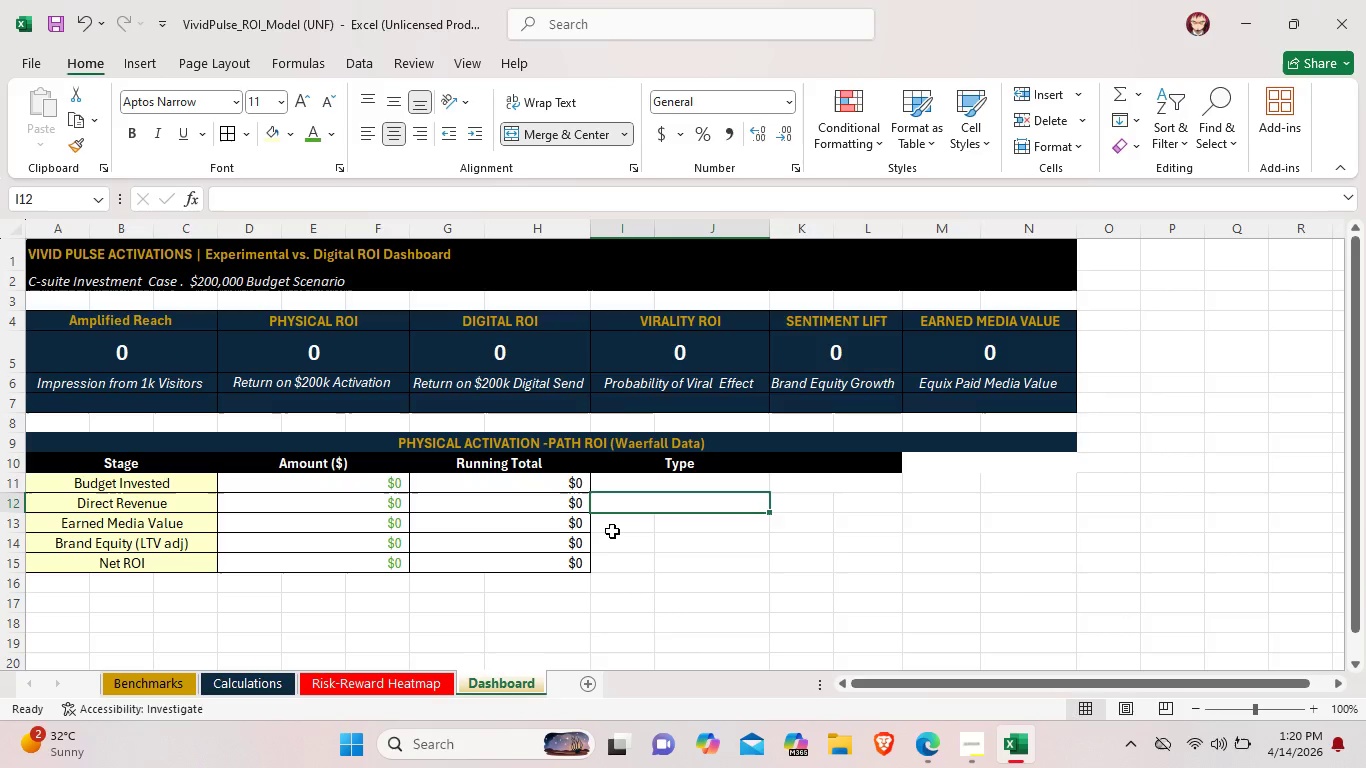 
left_click_drag(start_coordinate=[612, 531], to_coordinate=[699, 528])
 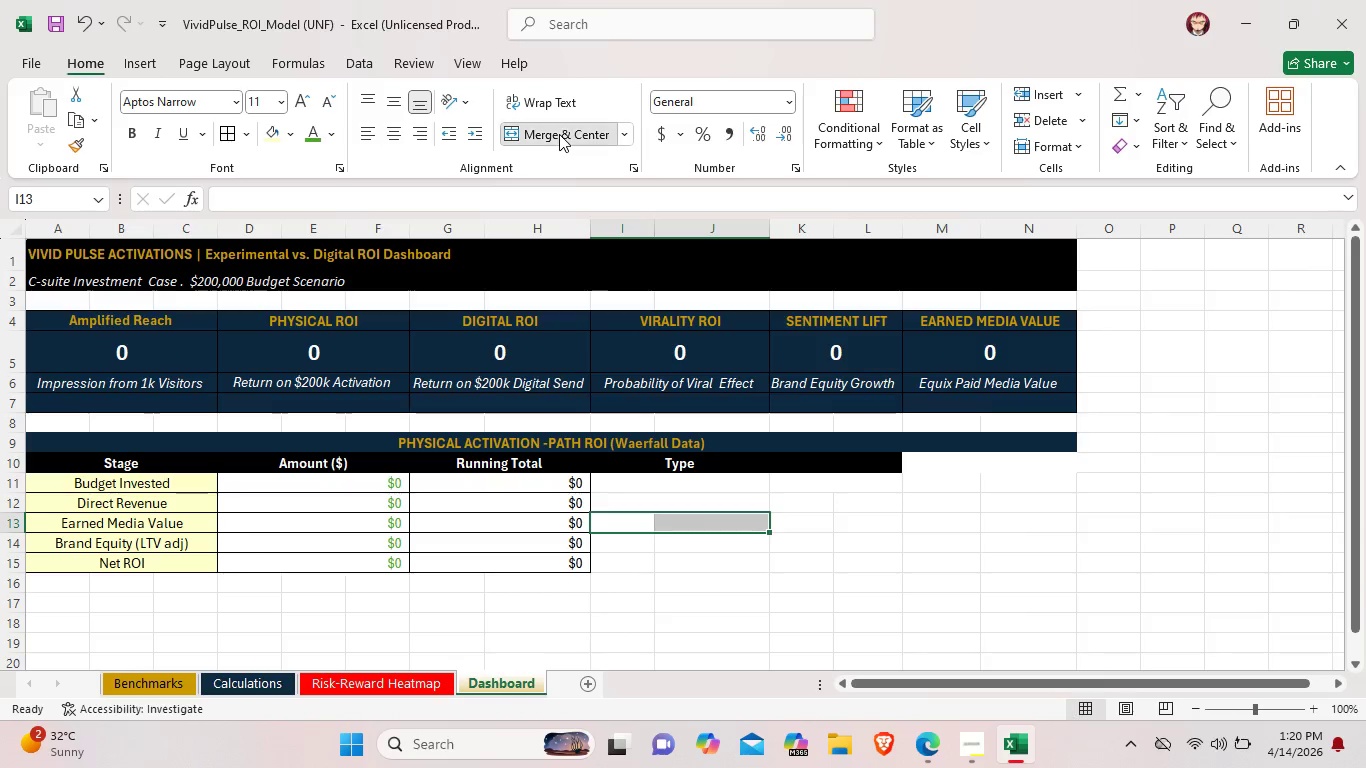 
left_click([559, 134])
 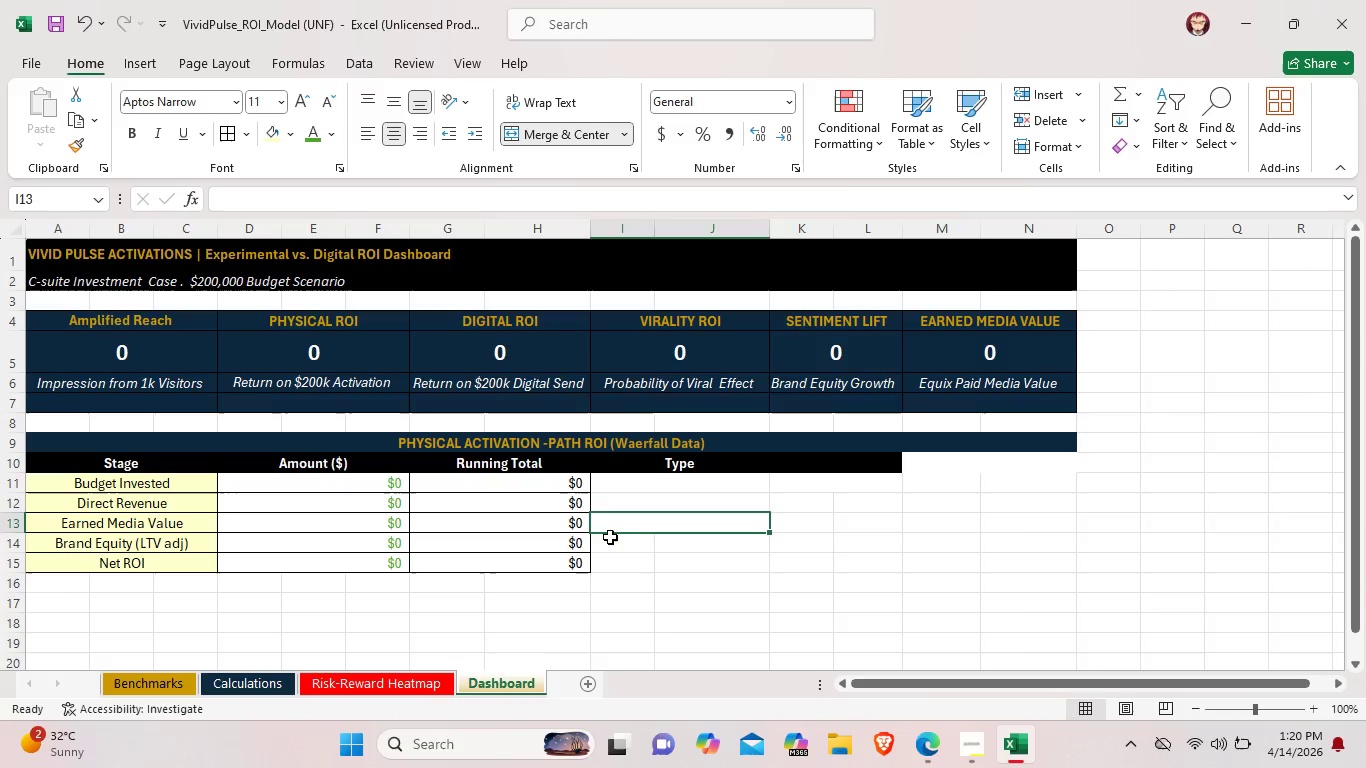 
left_click_drag(start_coordinate=[610, 537], to_coordinate=[718, 540])
 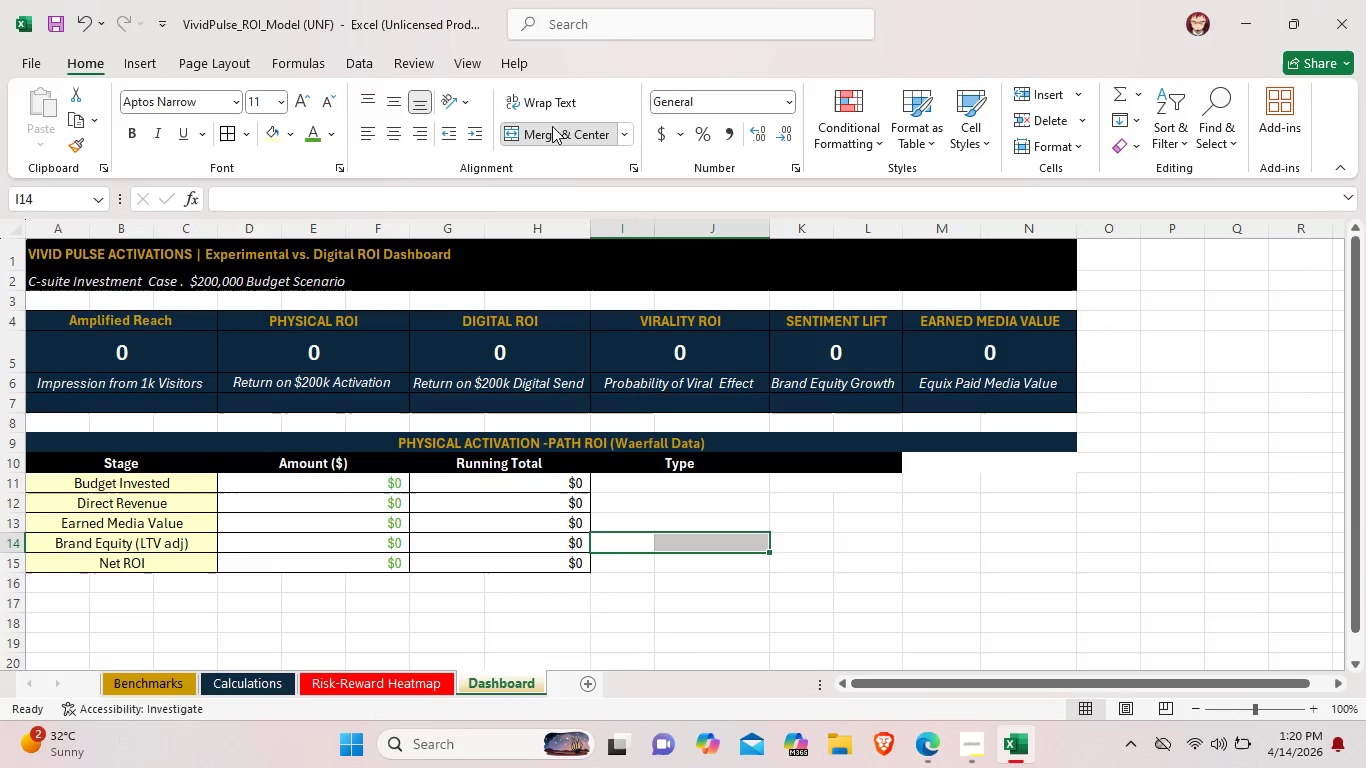 
left_click([552, 126])
 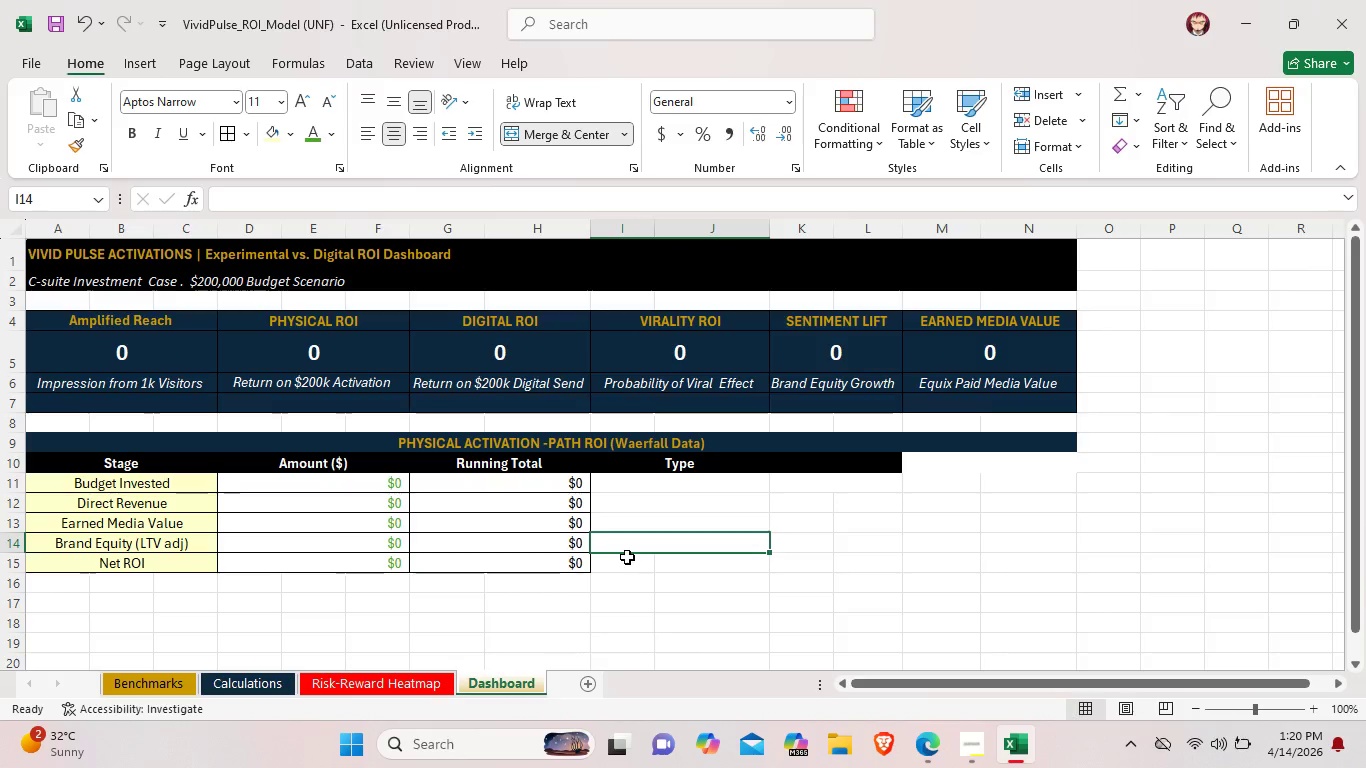 
left_click_drag(start_coordinate=[626, 557], to_coordinate=[707, 563])
 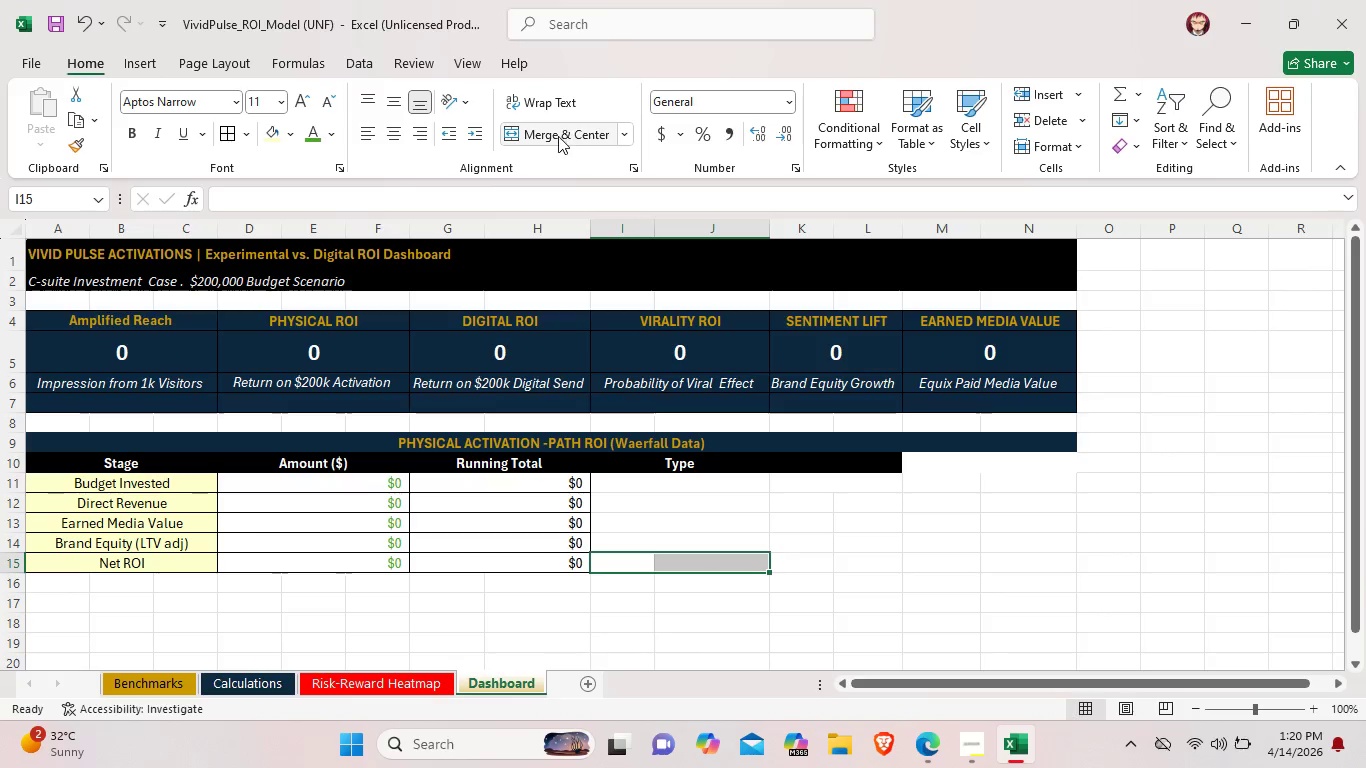 
left_click([558, 136])
 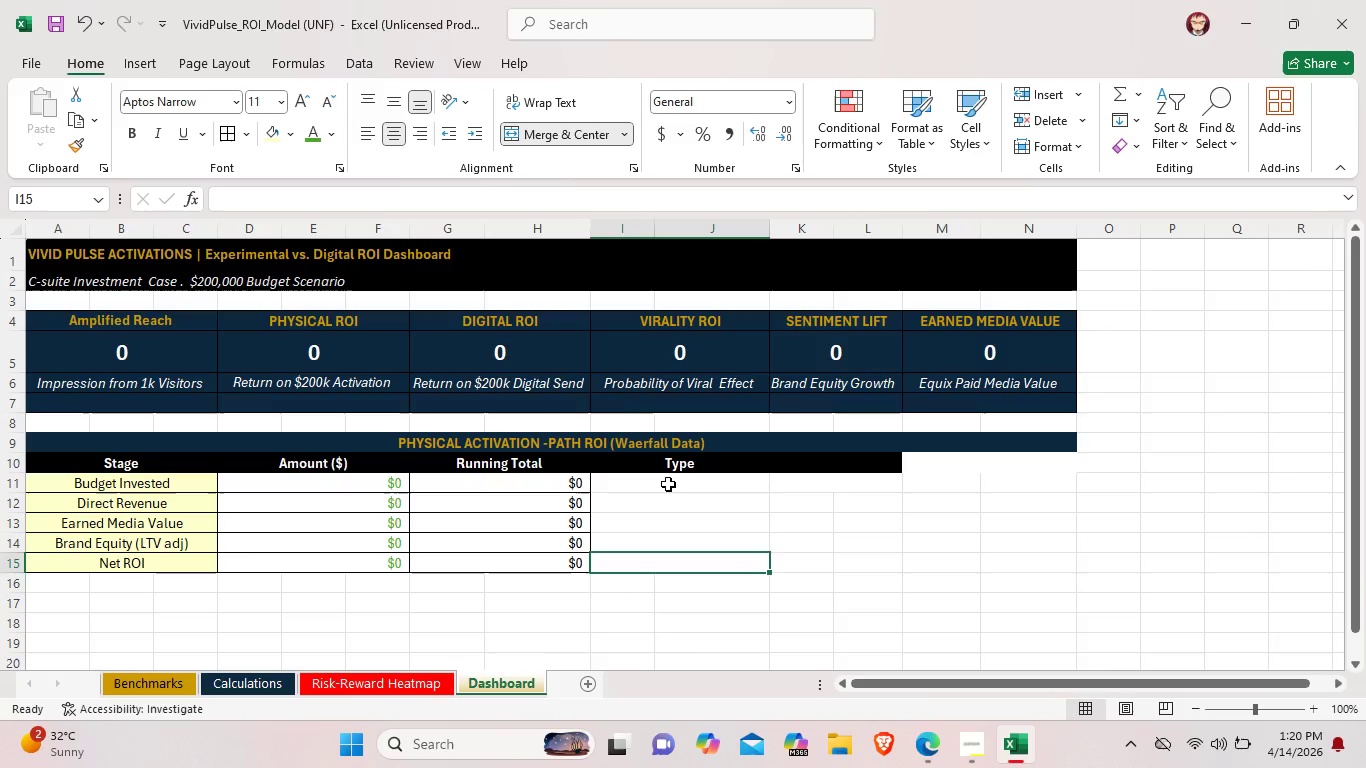 
double_click([668, 484])
 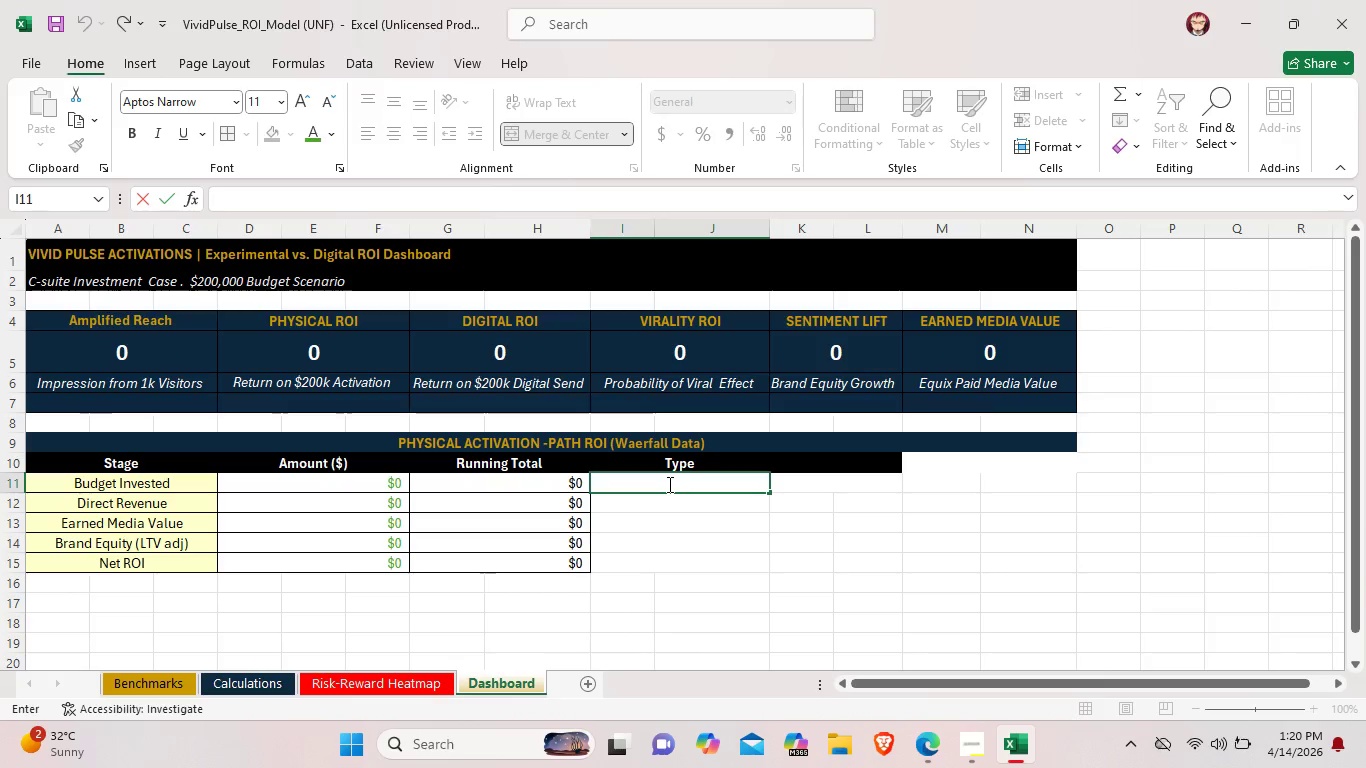 
type(Negative )
 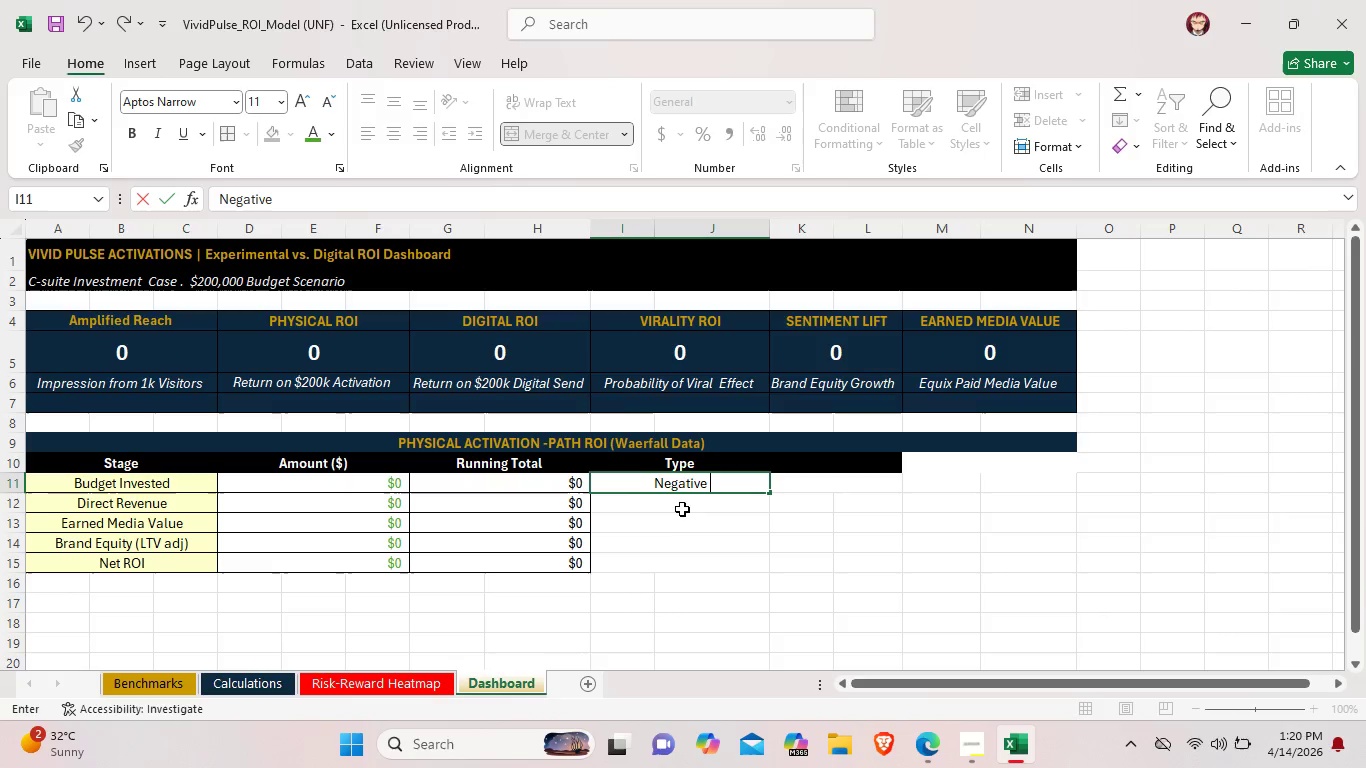 
double_click([656, 501])
 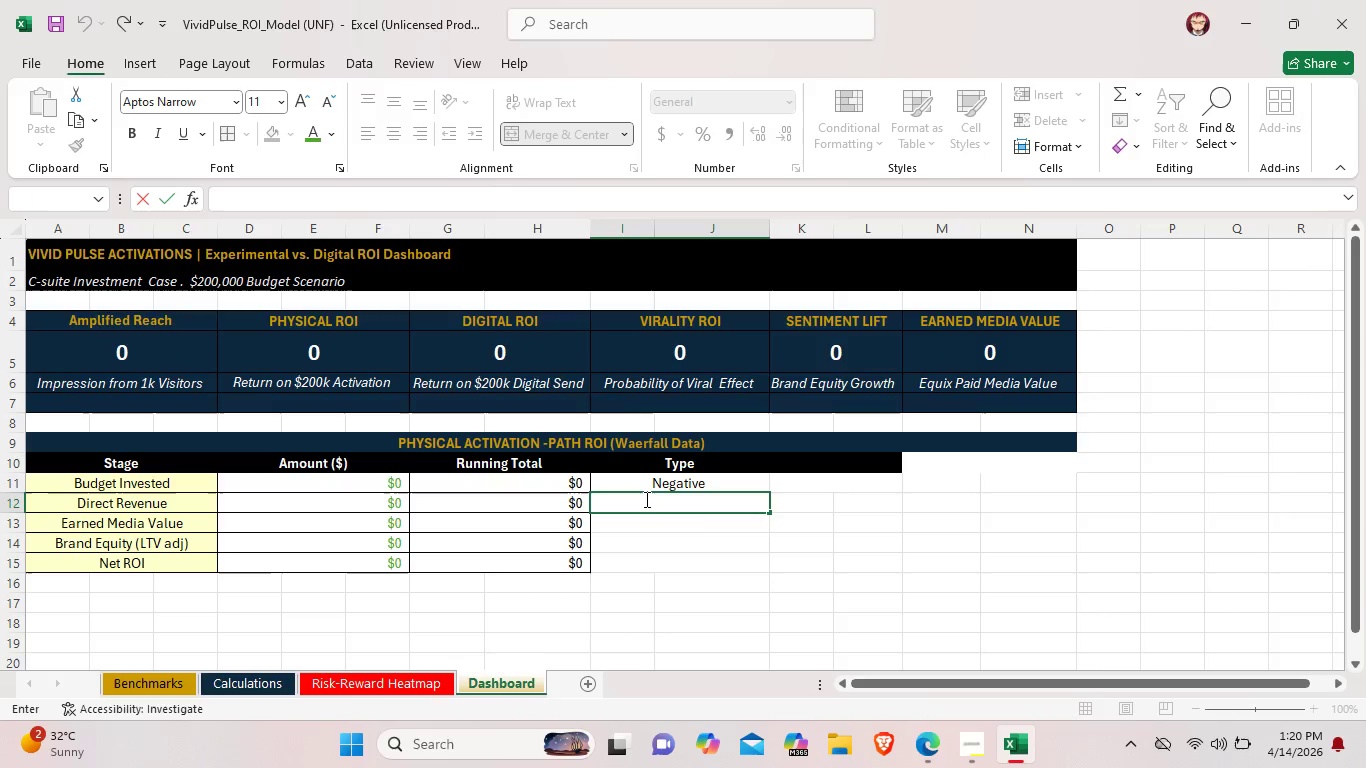 
type(Positive)
 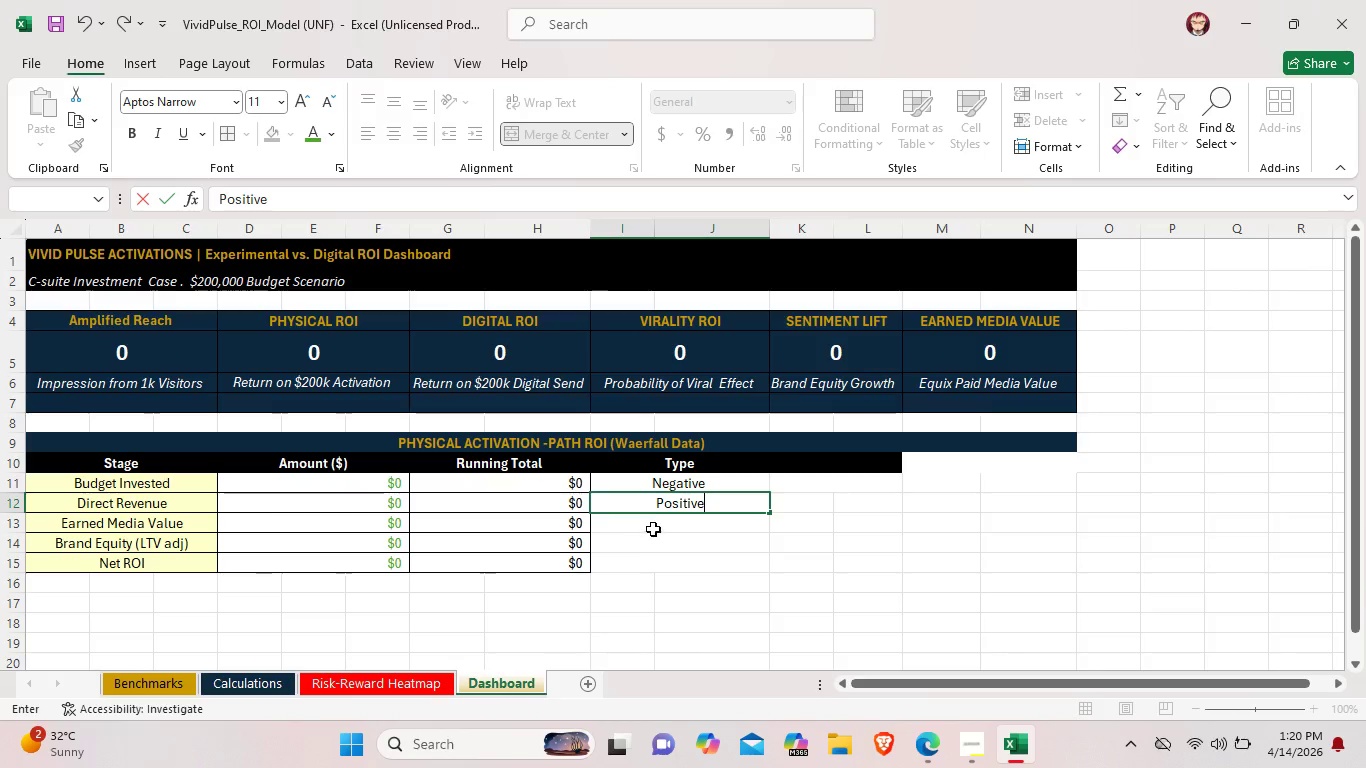 
double_click([658, 525])
 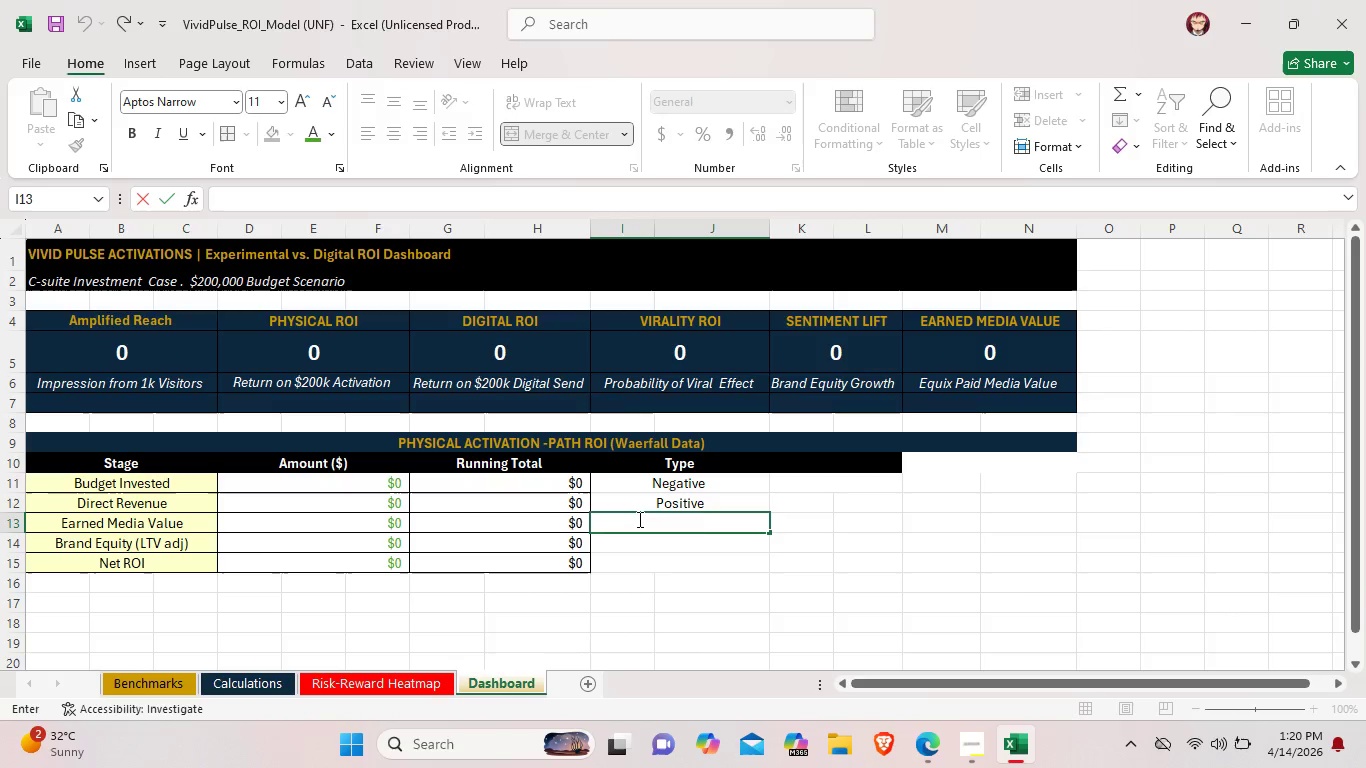 
type(Po)
 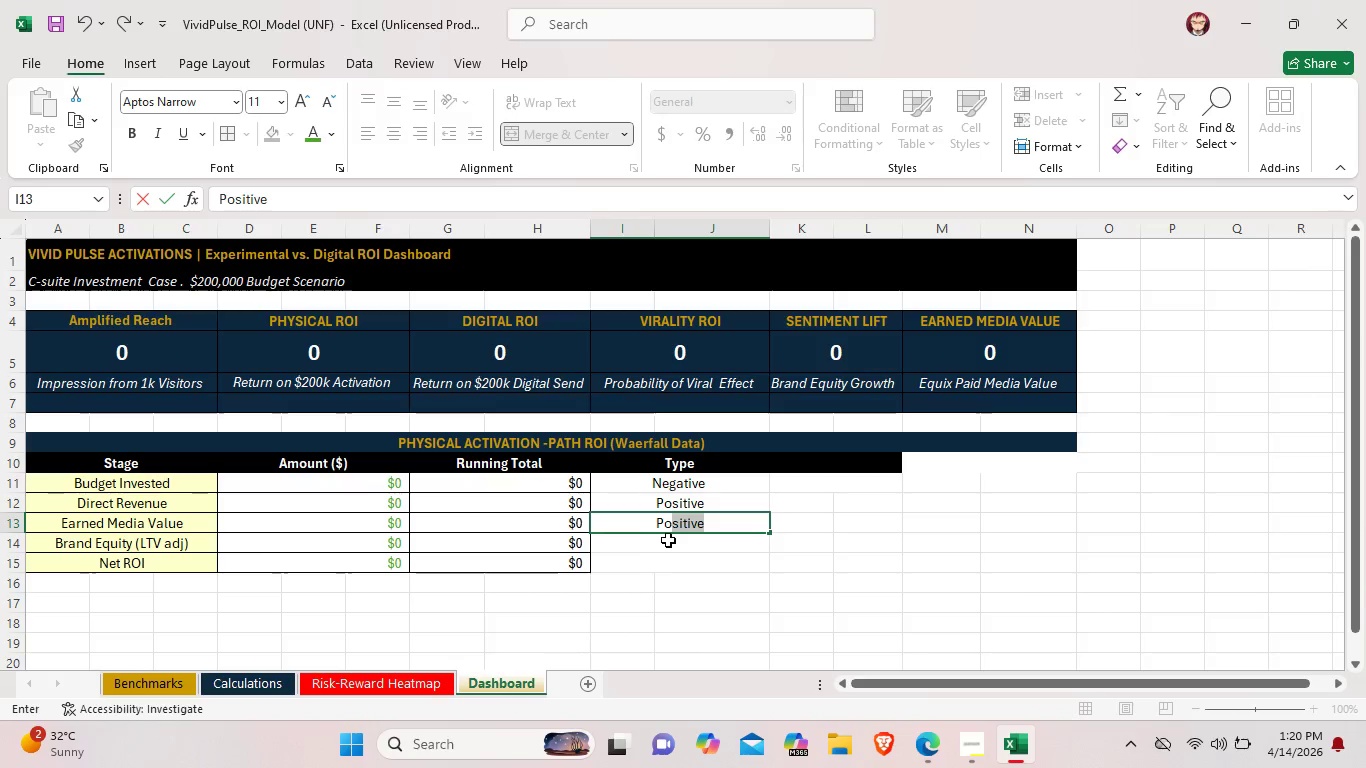 
double_click([668, 540])
 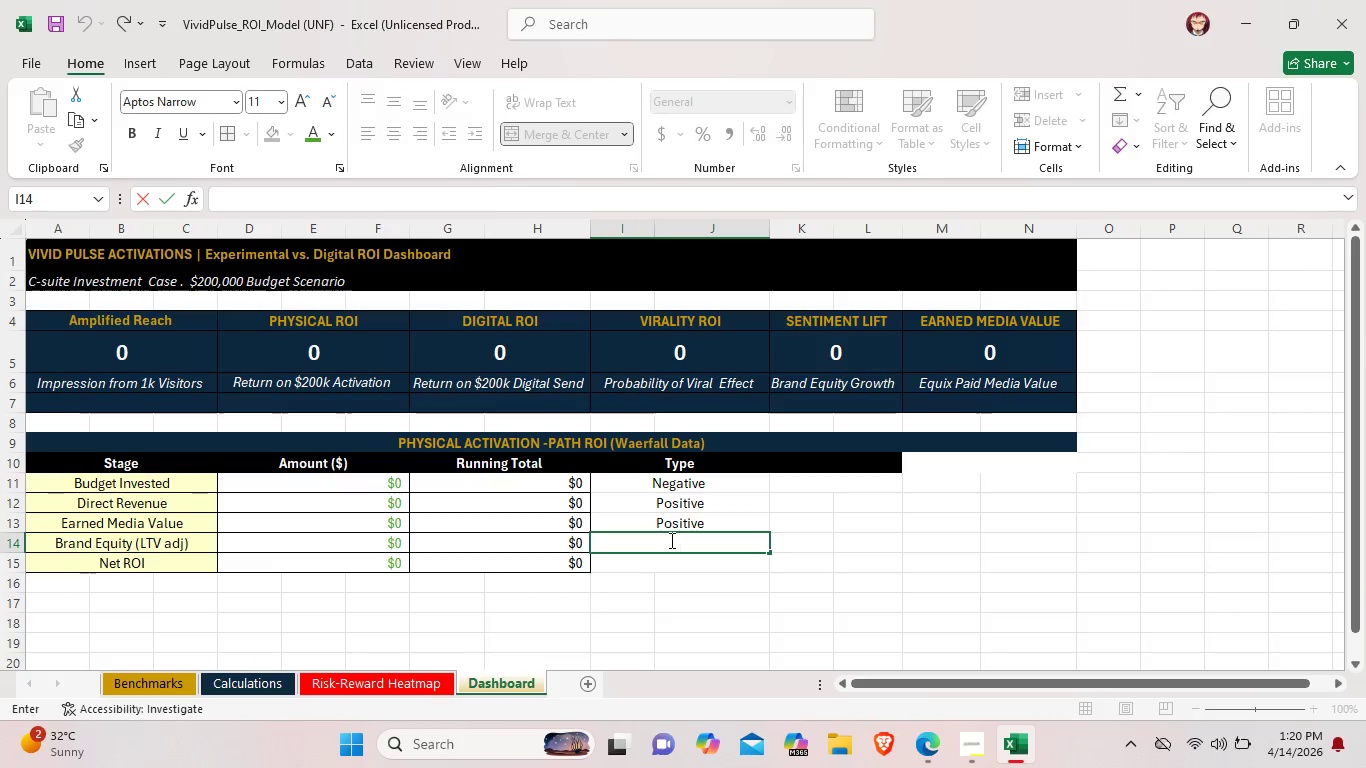 
type(Pos)
 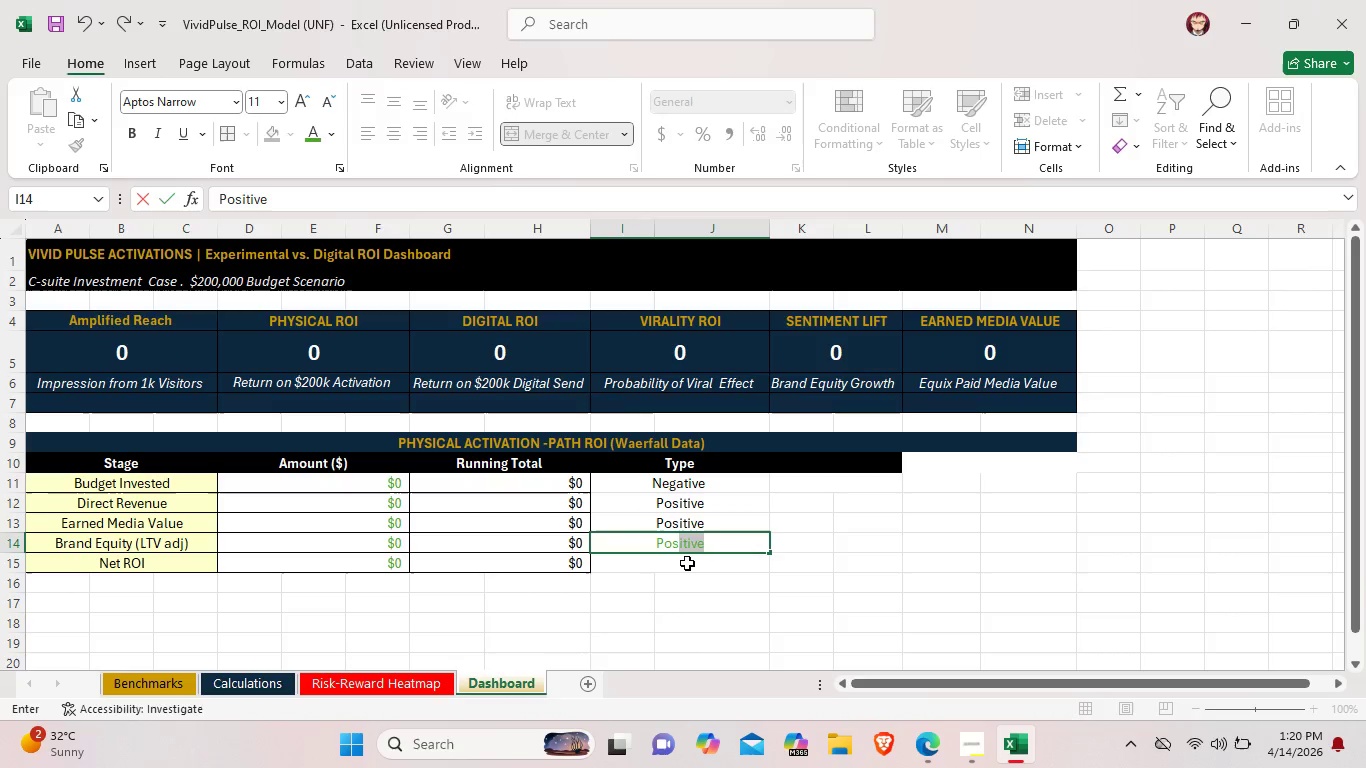 
left_click([687, 564])
 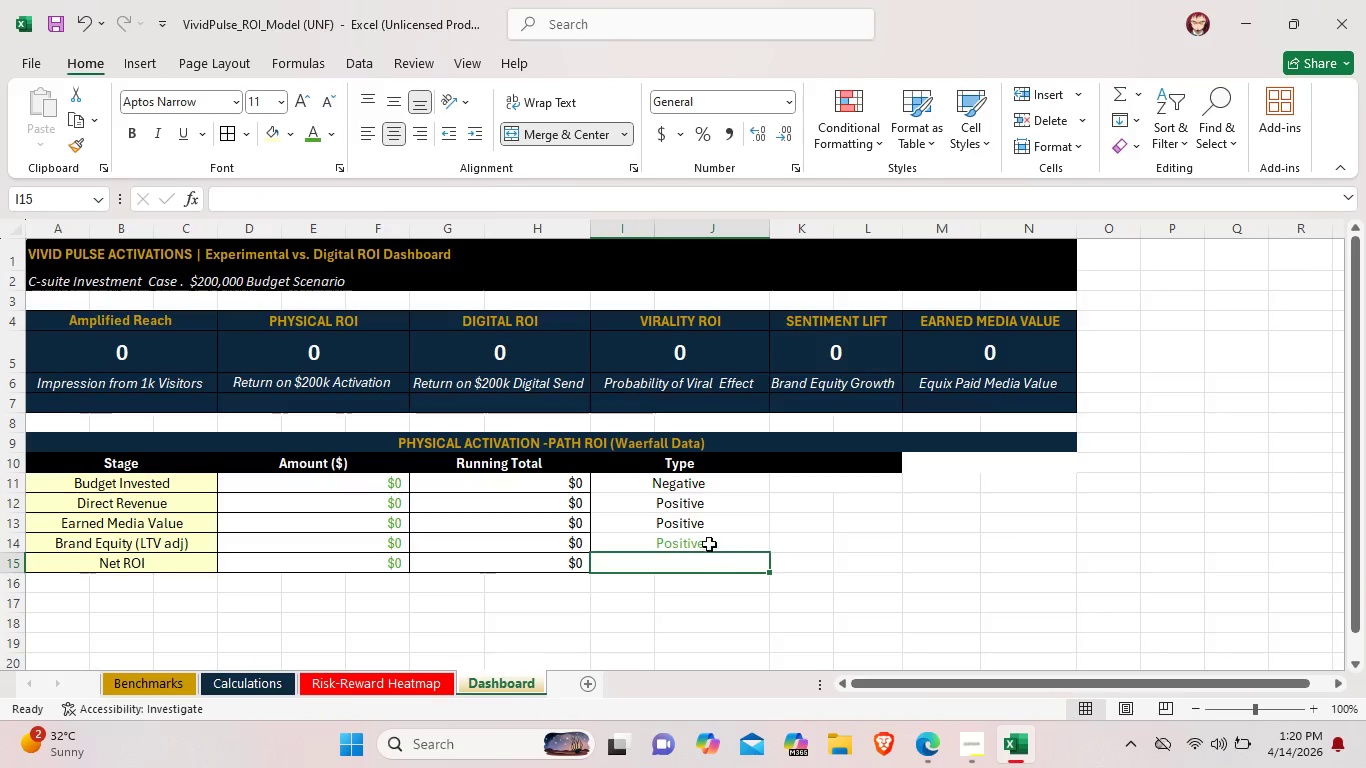 
left_click([709, 544])
 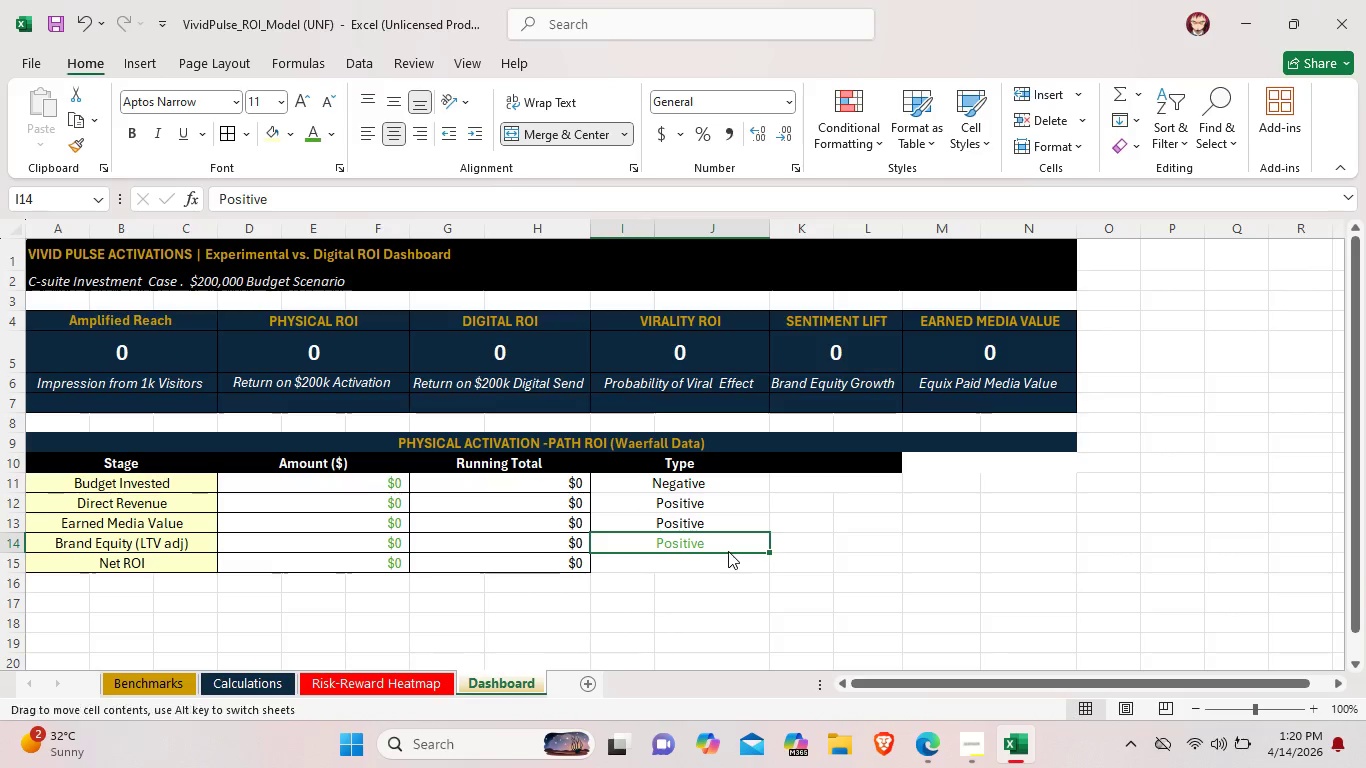 
double_click([728, 551])
 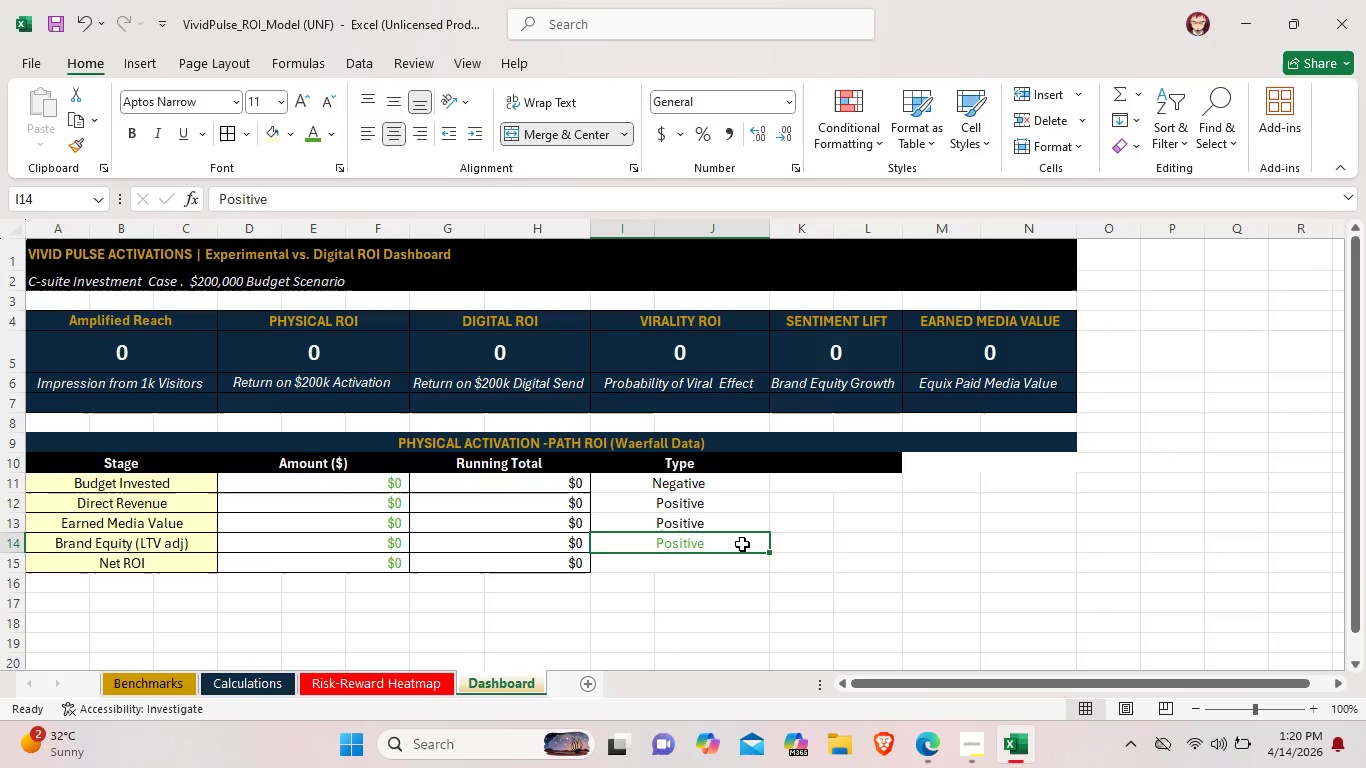 
triple_click([742, 544])
 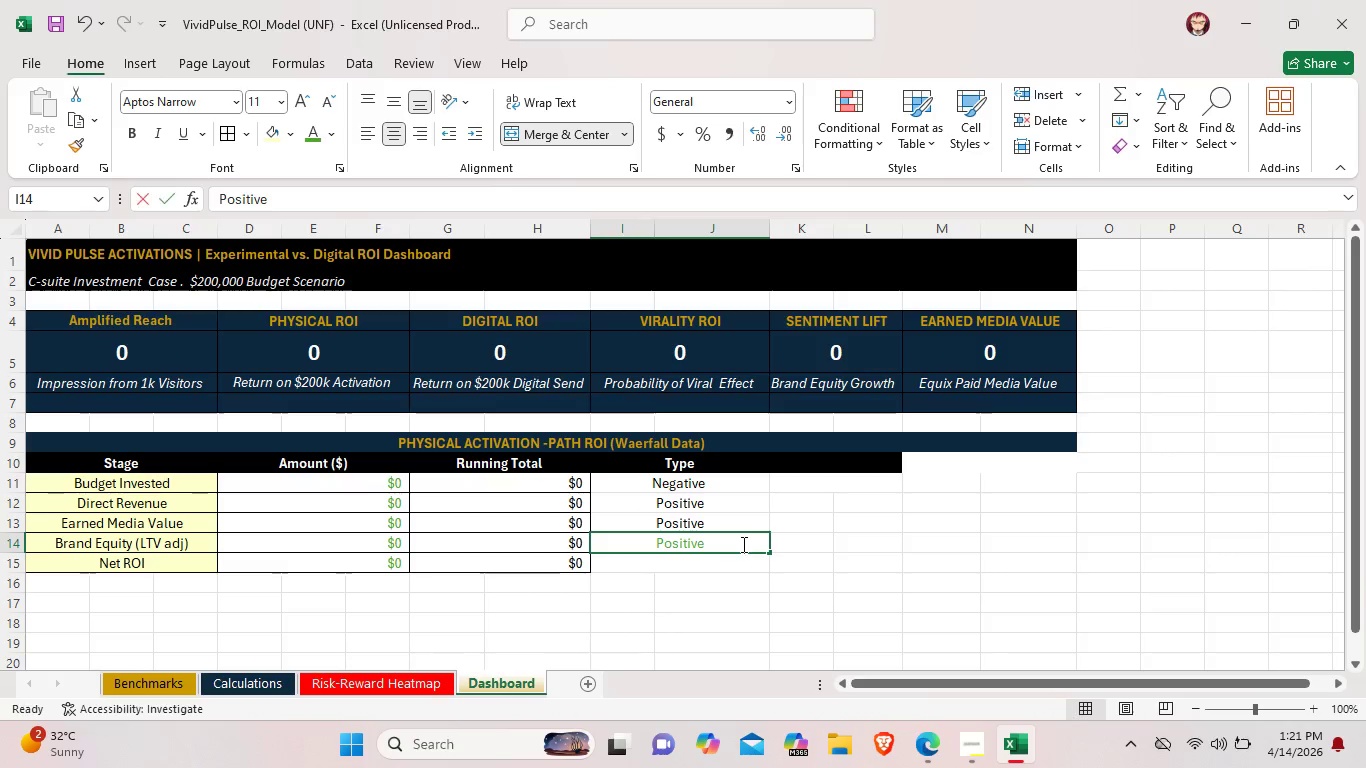 
triple_click([742, 544])
 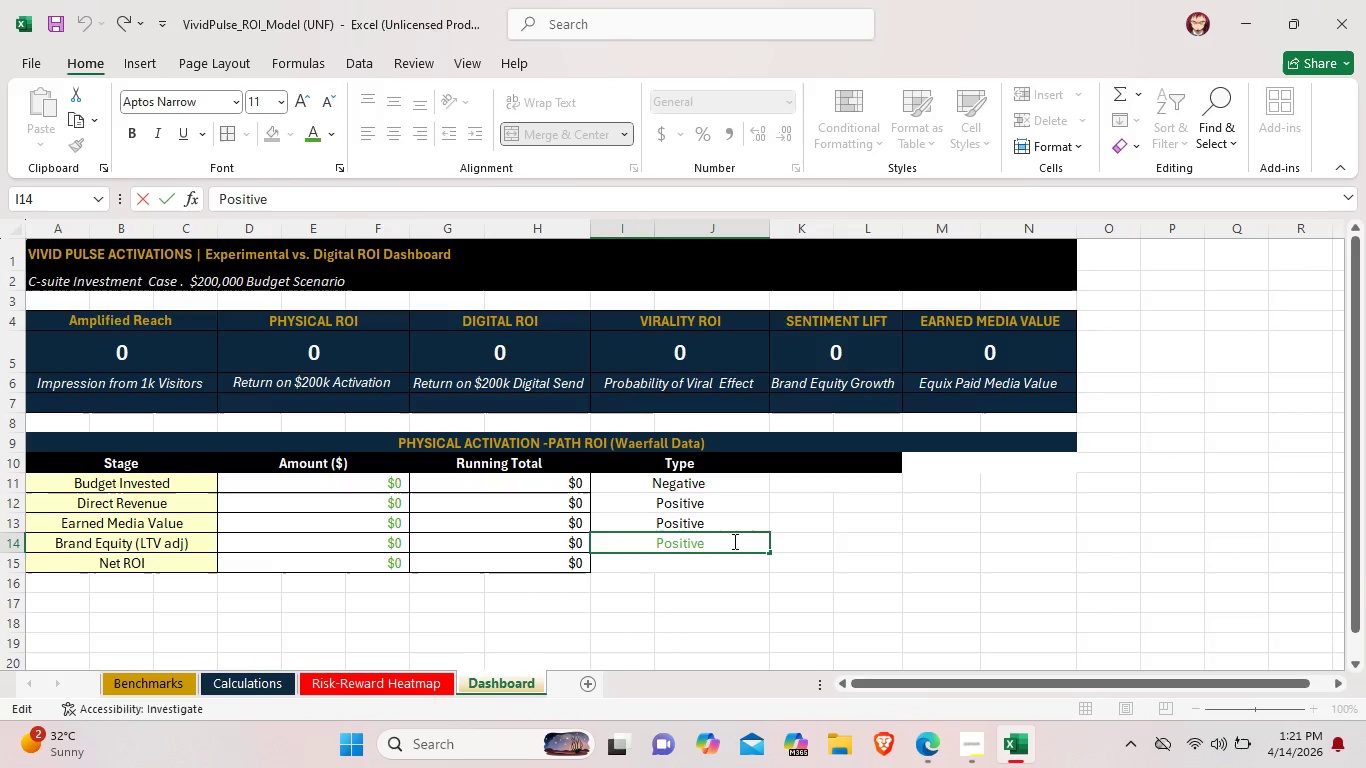 
left_click_drag(start_coordinate=[742, 544], to_coordinate=[640, 538])
 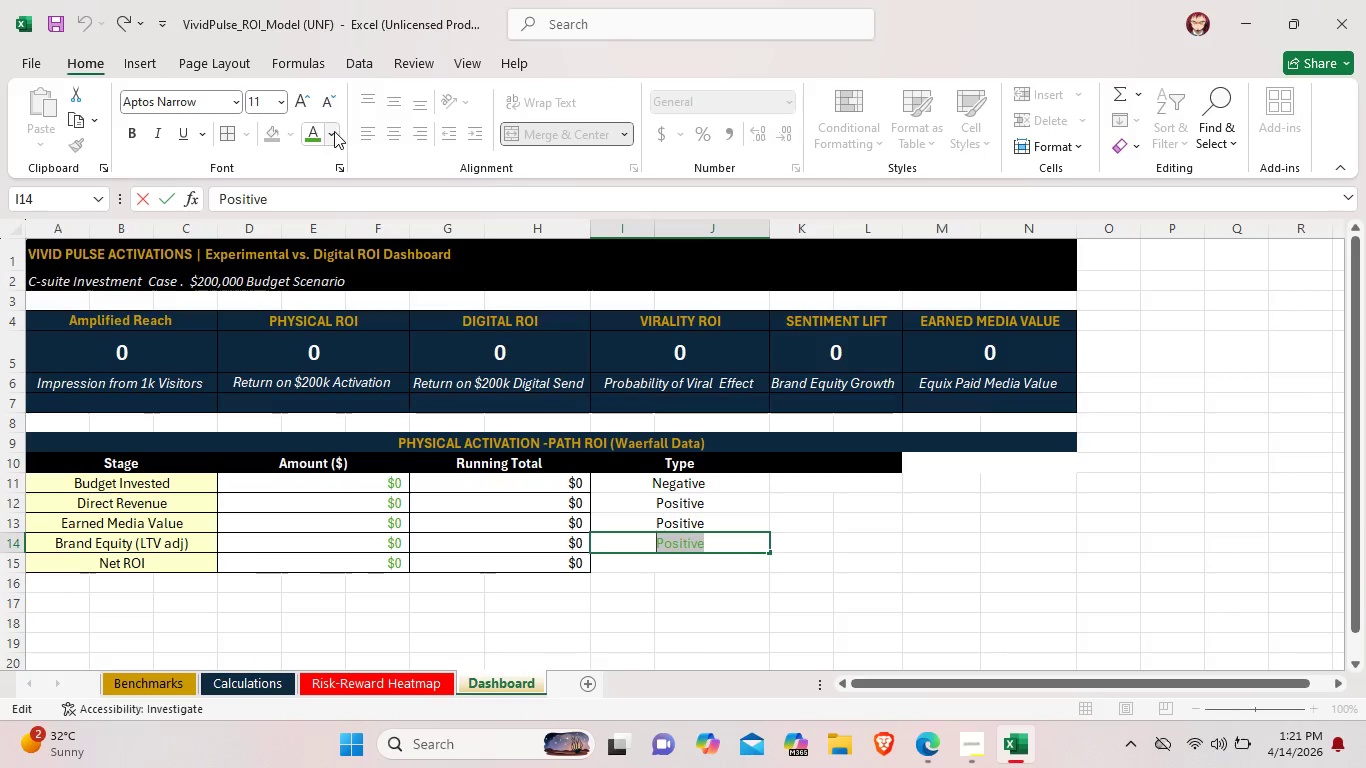 
left_click([334, 131])
 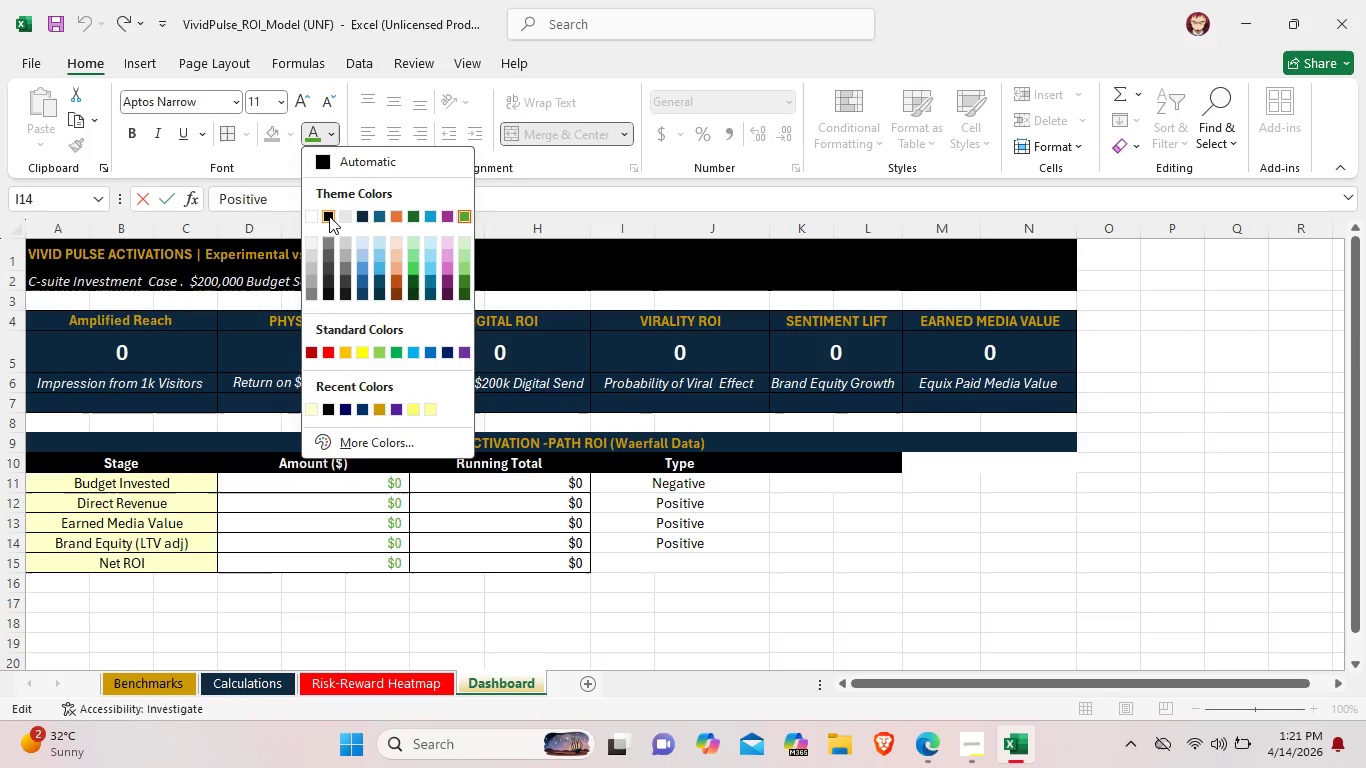 
left_click([329, 216])
 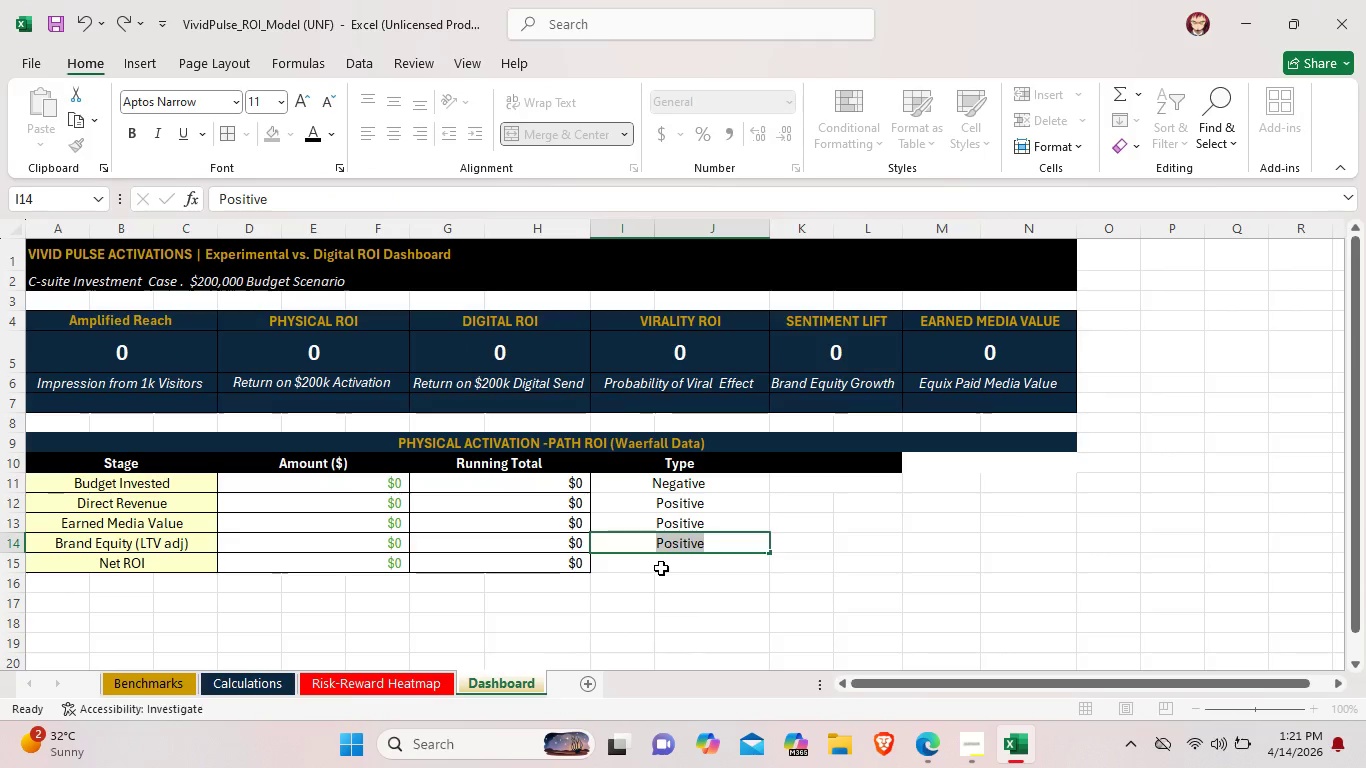 
double_click([661, 568])
 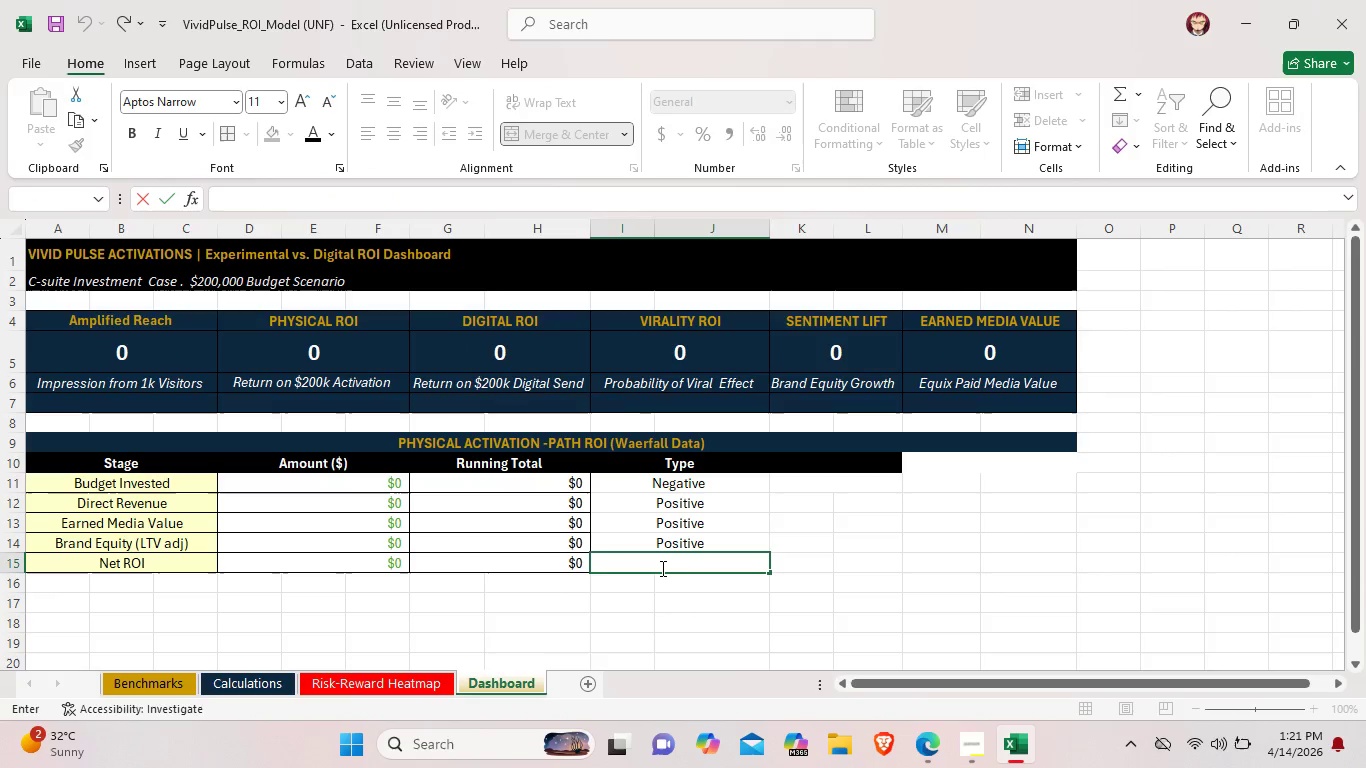 
type(tota)
key(Backspace)
key(Backspace)
key(Backspace)
key(Backspace)
type(Toatl)
key(Backspace)
key(Backspace)
key(Backspace)
type(tal)
 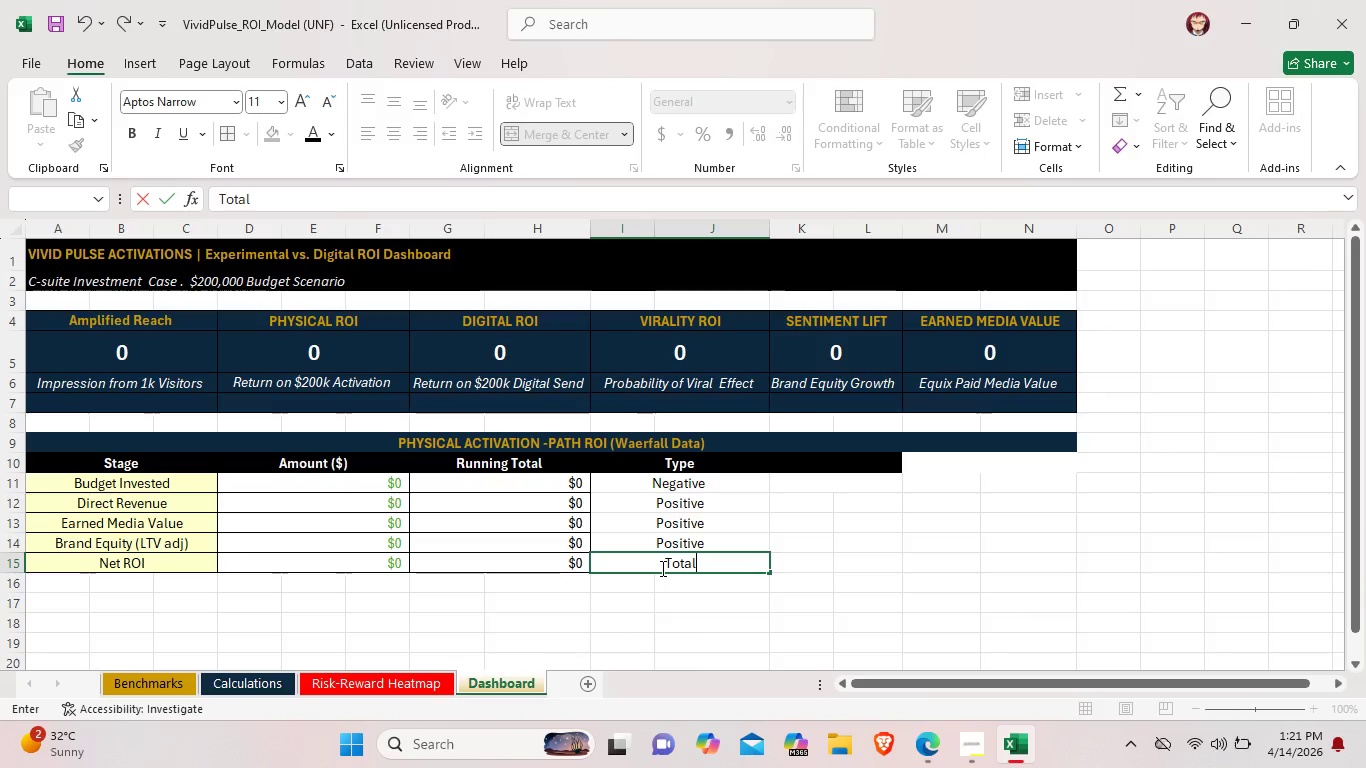 
left_click_drag(start_coordinate=[614, 477], to_coordinate=[719, 557])
 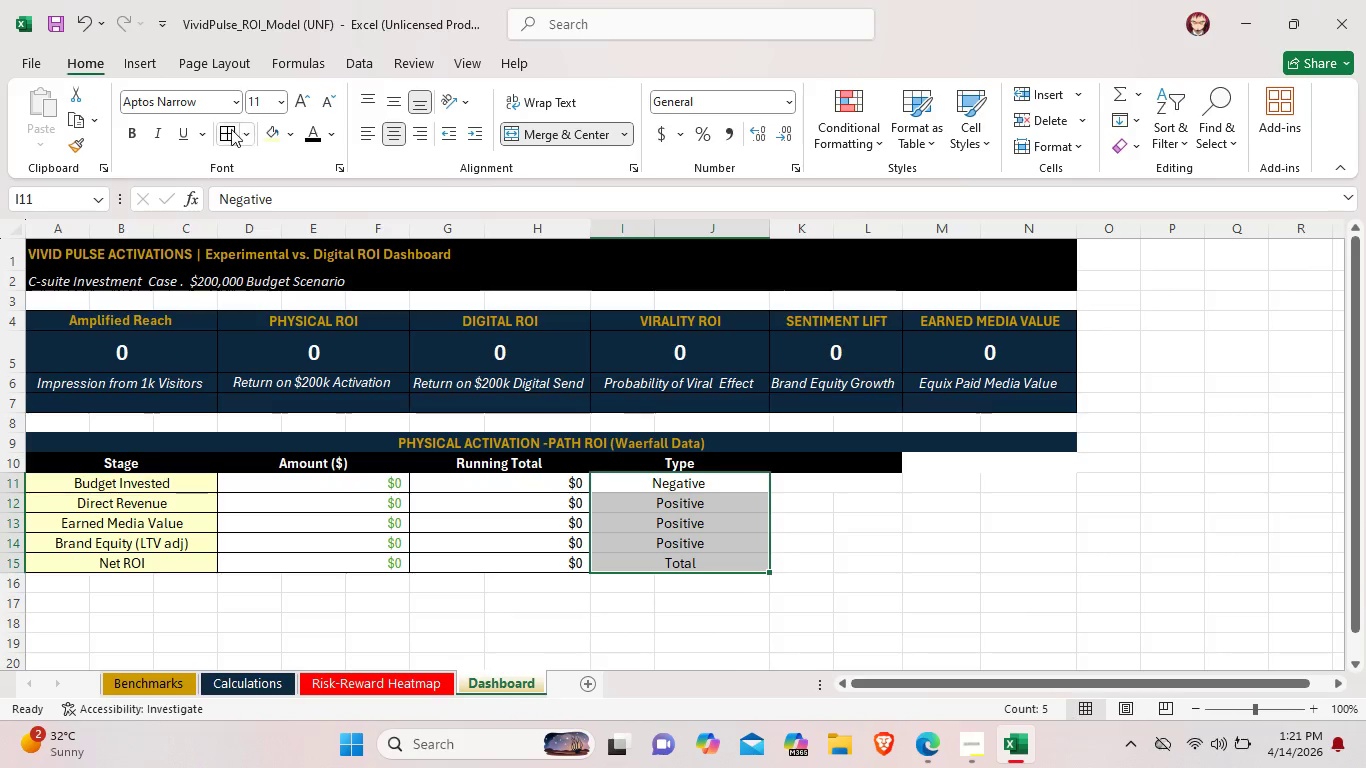 
left_click([231, 129])
 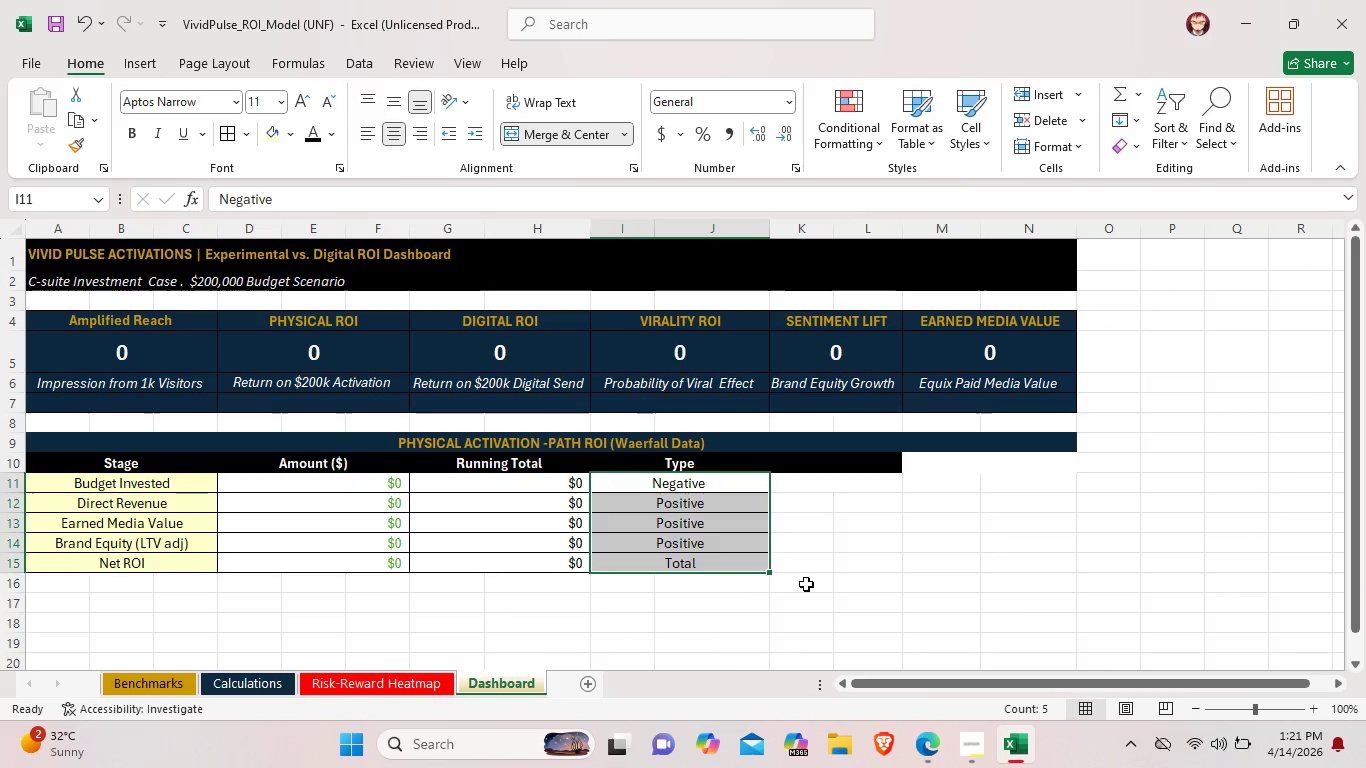 
left_click([829, 567])
 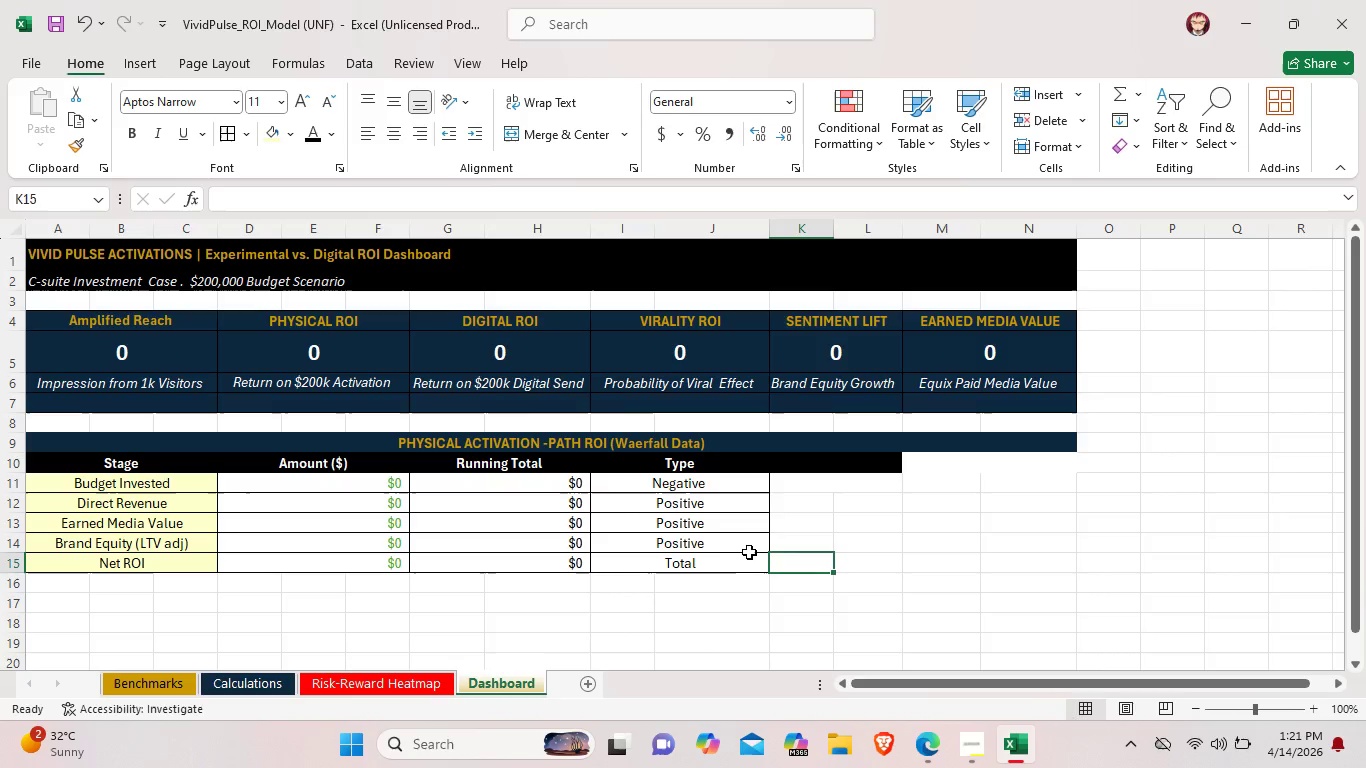 
left_click([844, 560])
 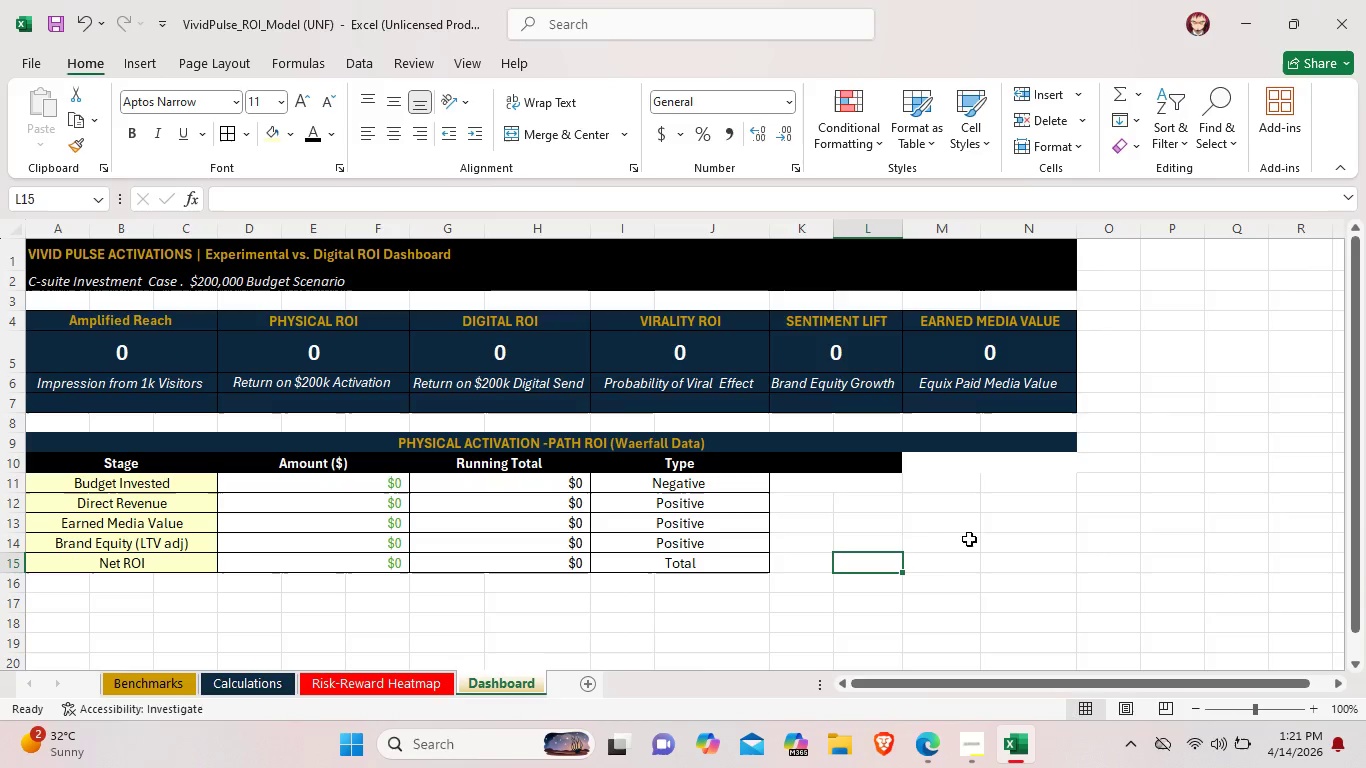 
left_click([853, 464])
 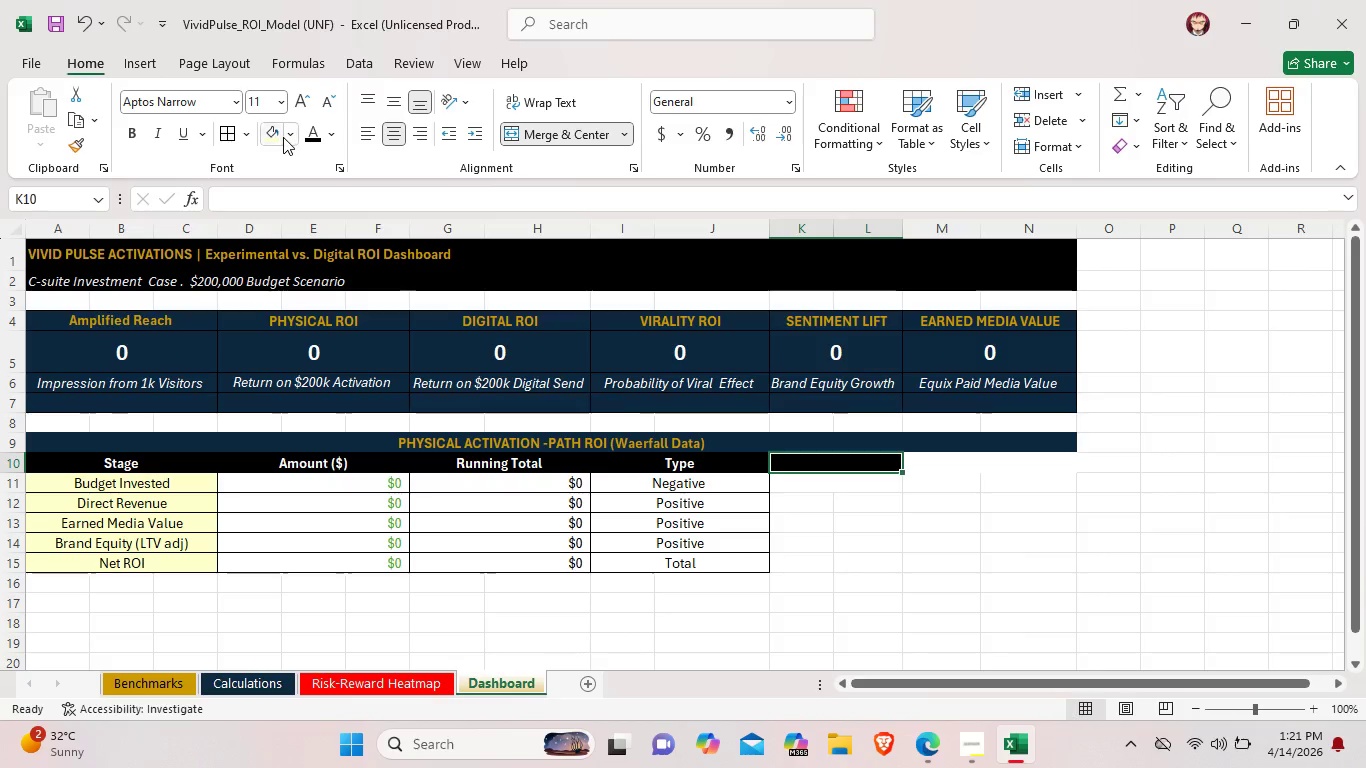 
left_click([292, 137])
 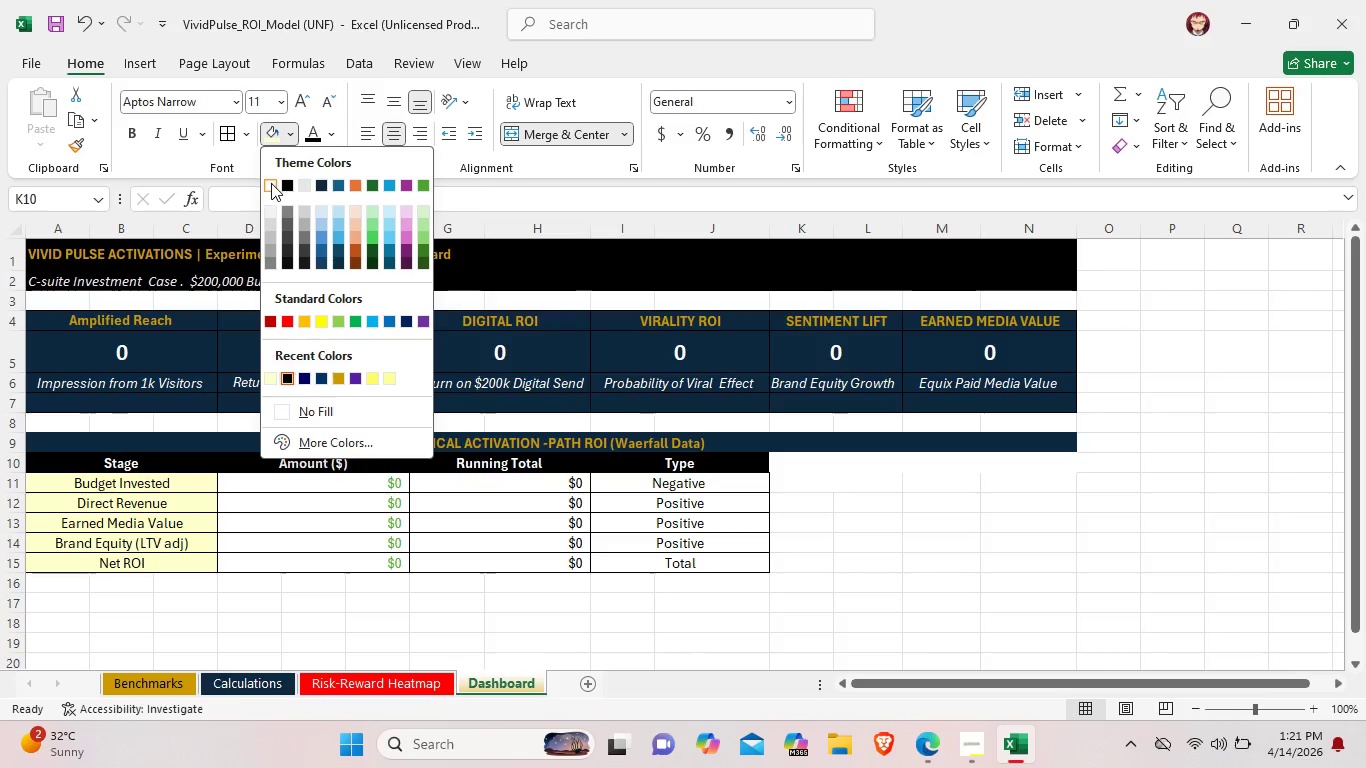 
left_click([272, 185])
 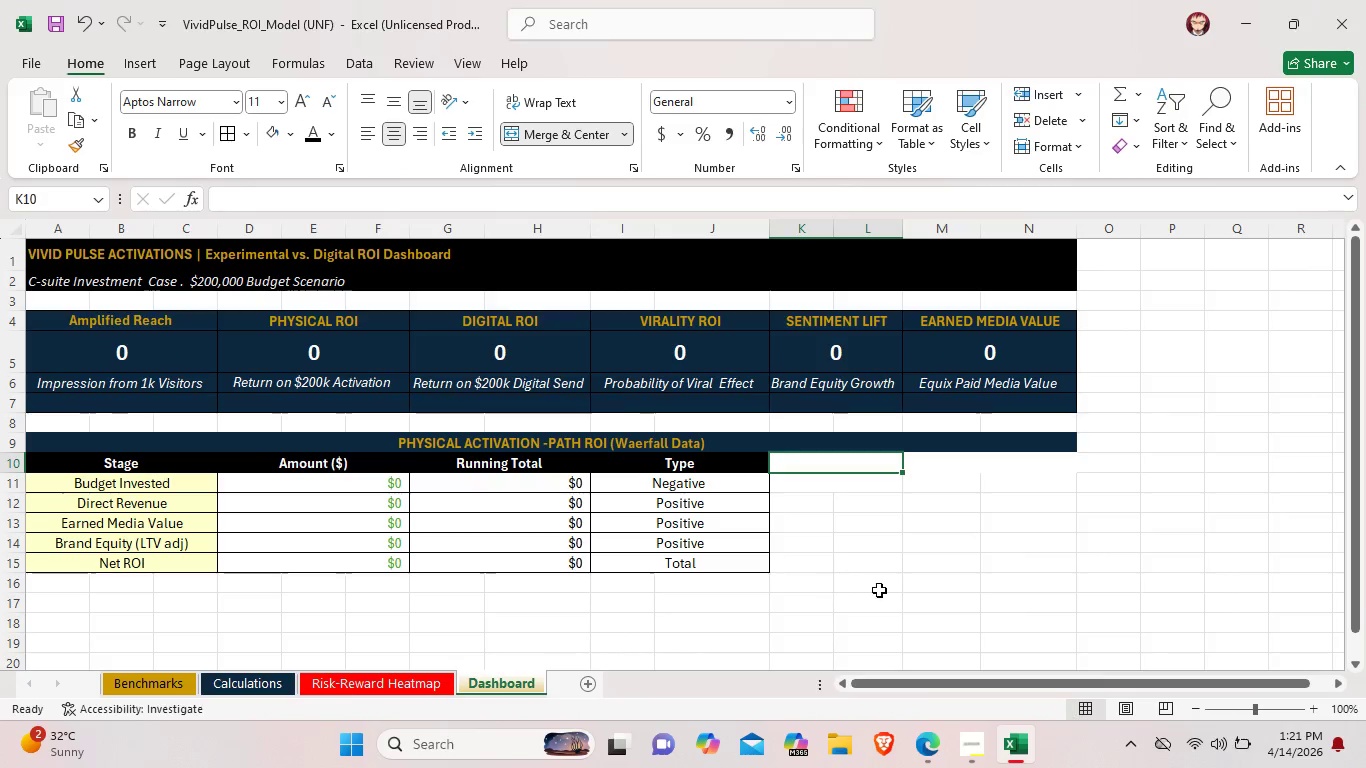 
left_click([879, 590])
 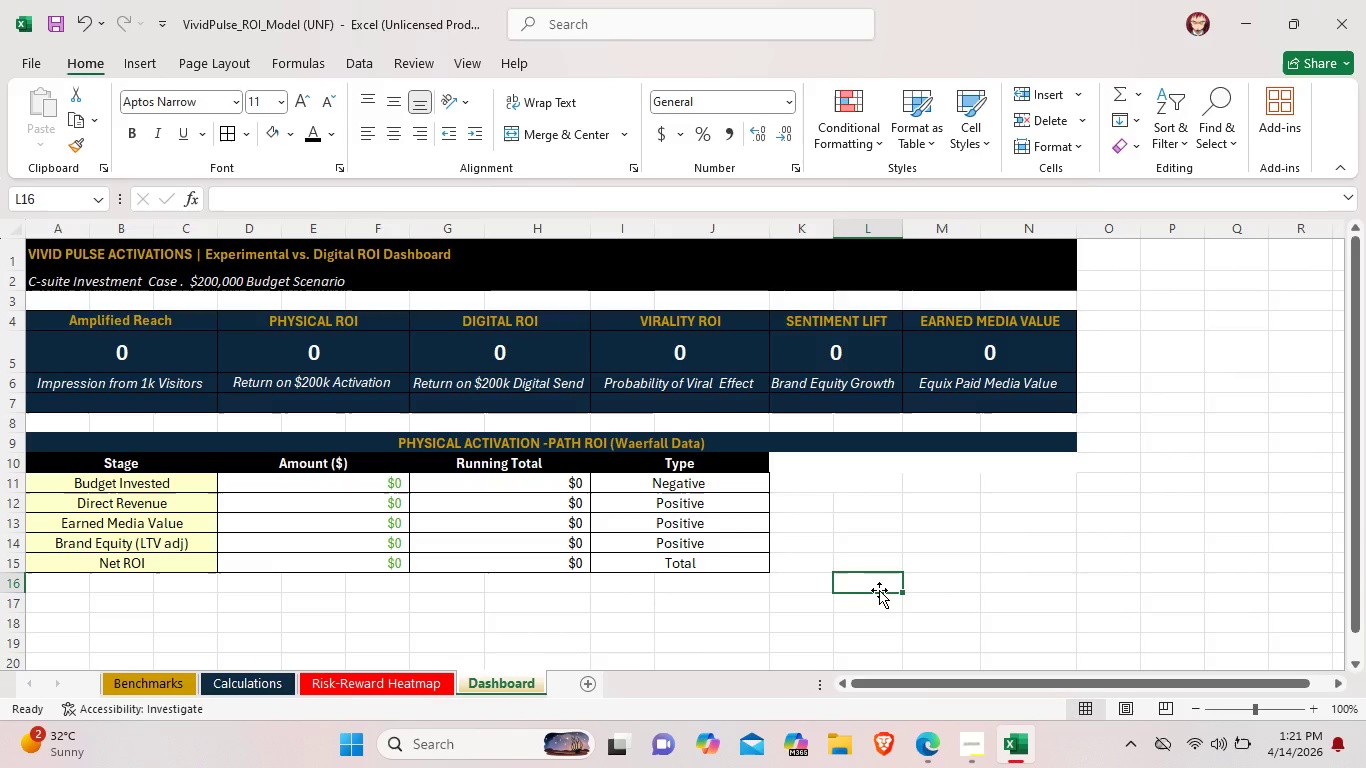 
wait(8.23)
 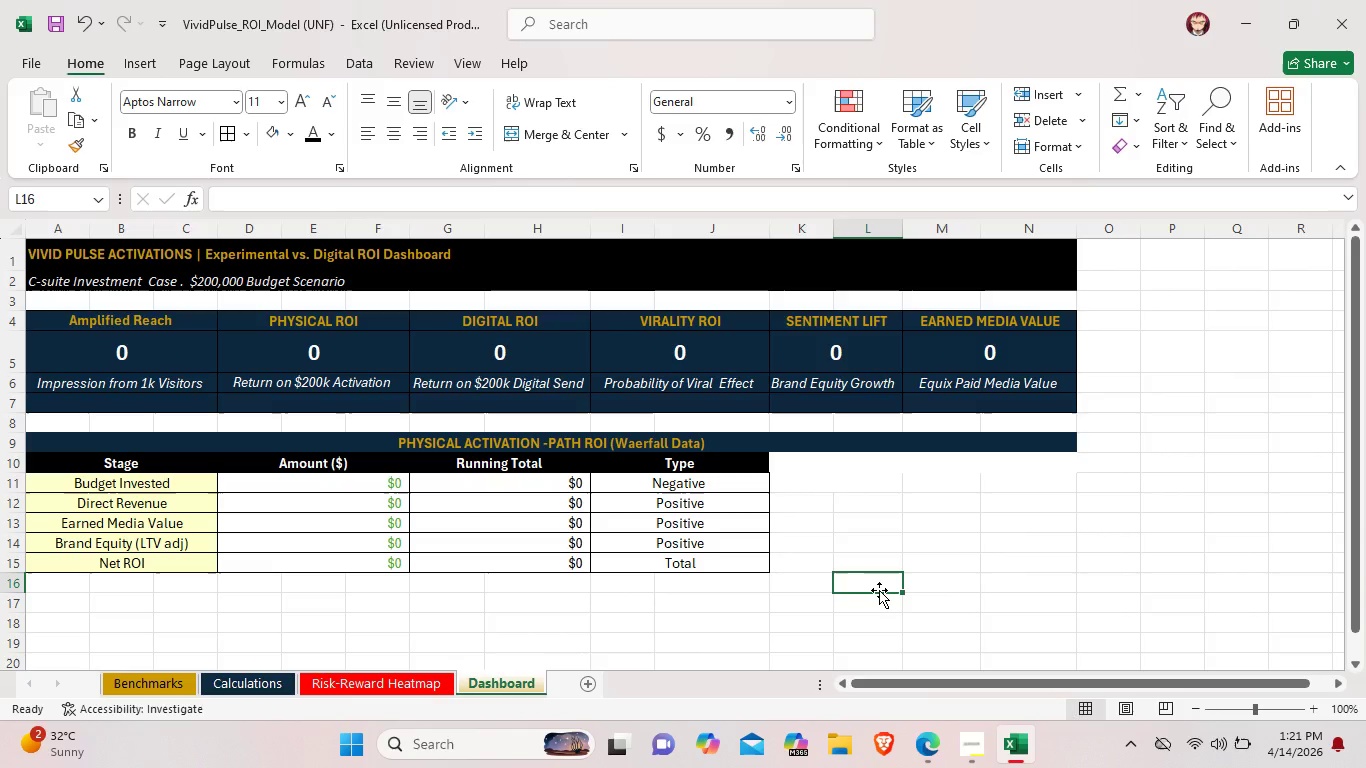 
scroll: coordinate [59, 521], scroll_direction: down, amount: 2.0
 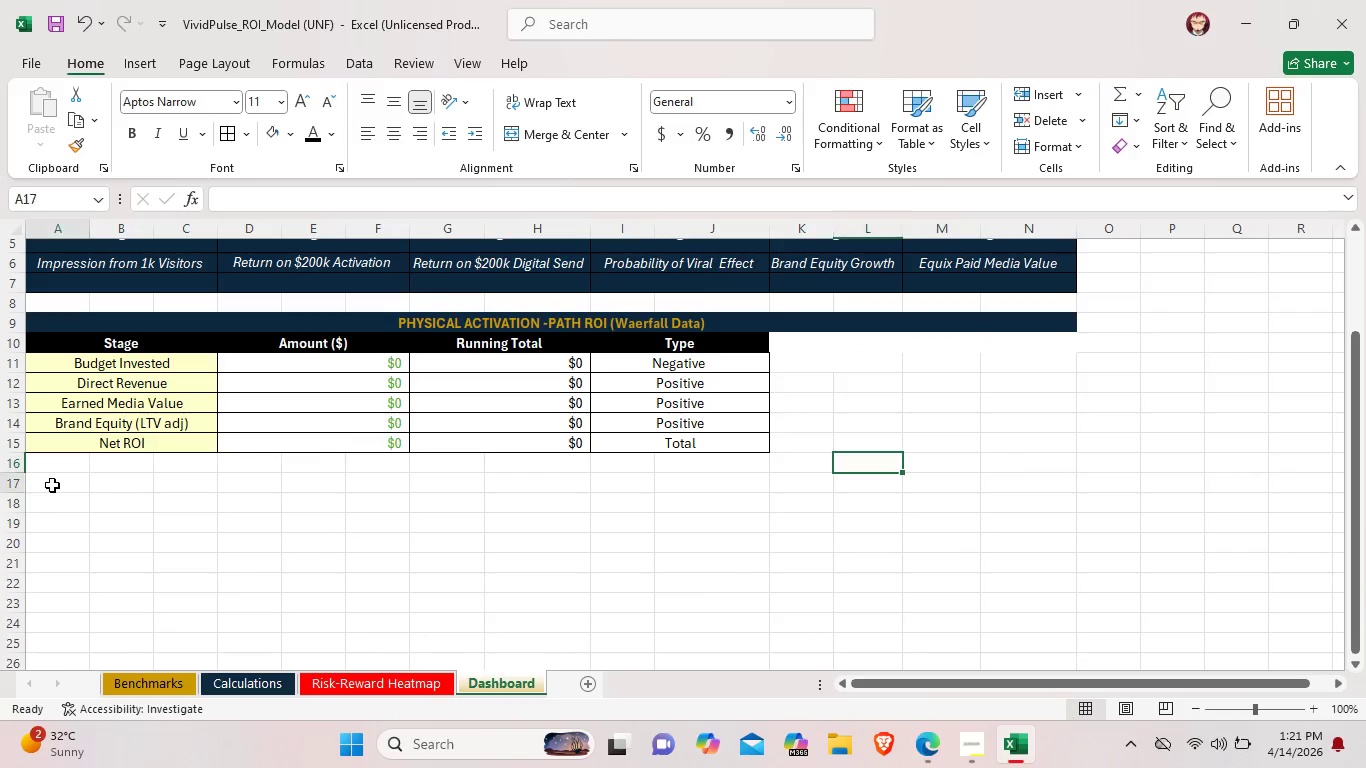 
left_click([52, 485])
 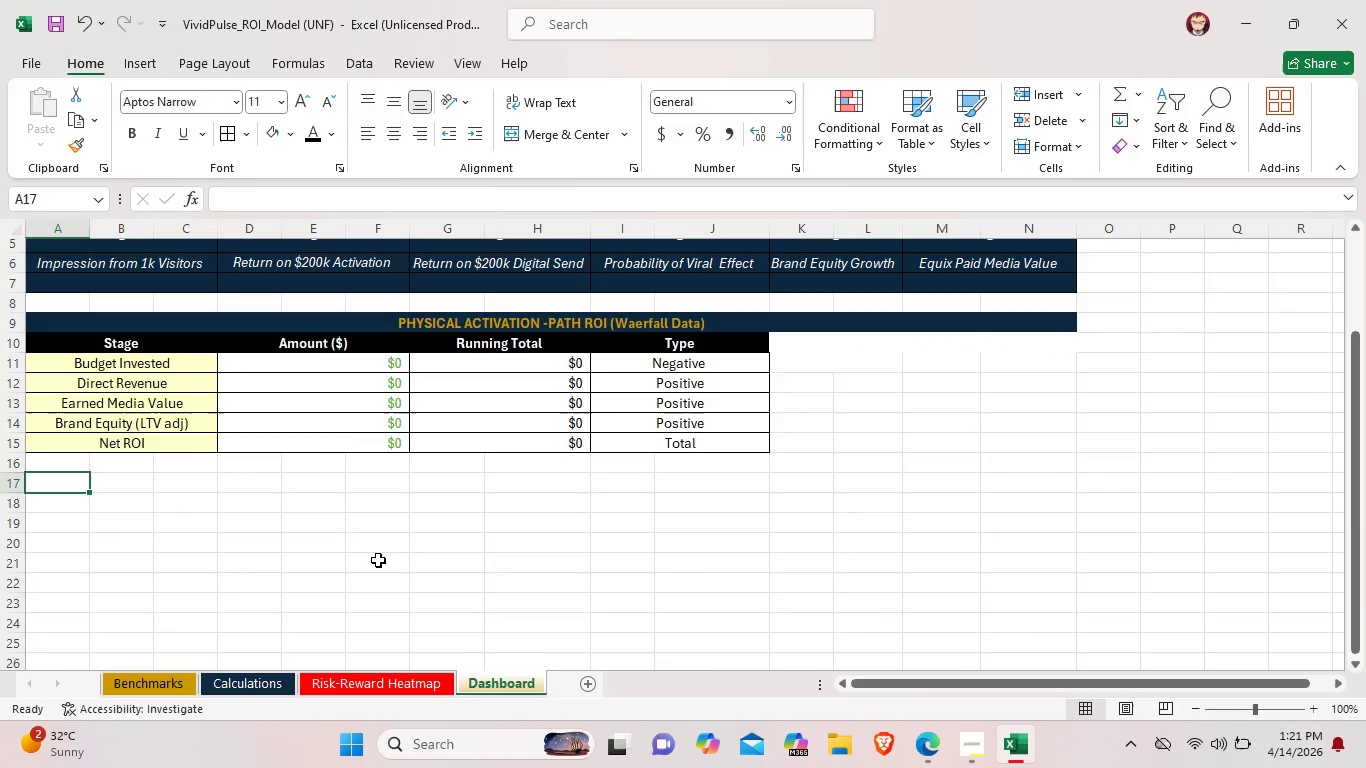 
wait(5.76)
 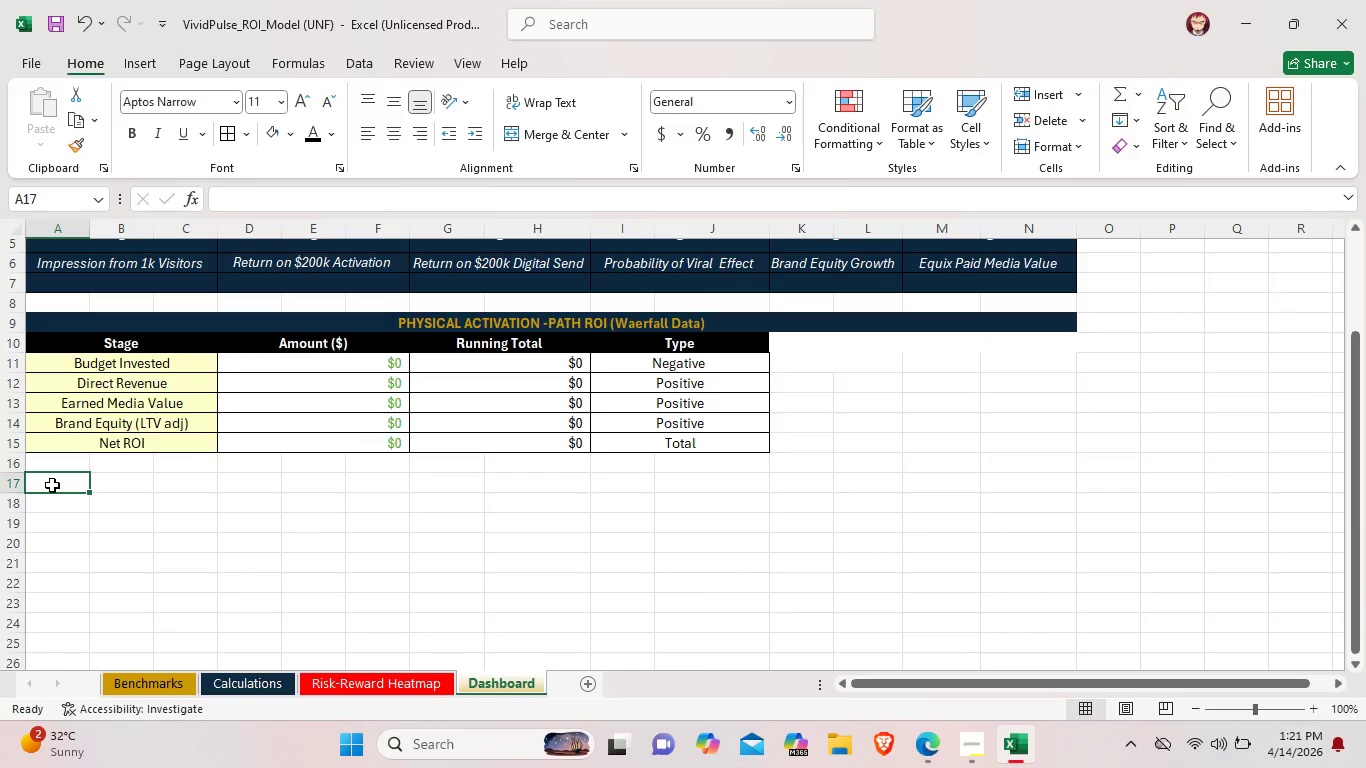 
left_click_drag(start_coordinate=[73, 484], to_coordinate=[999, 483])
 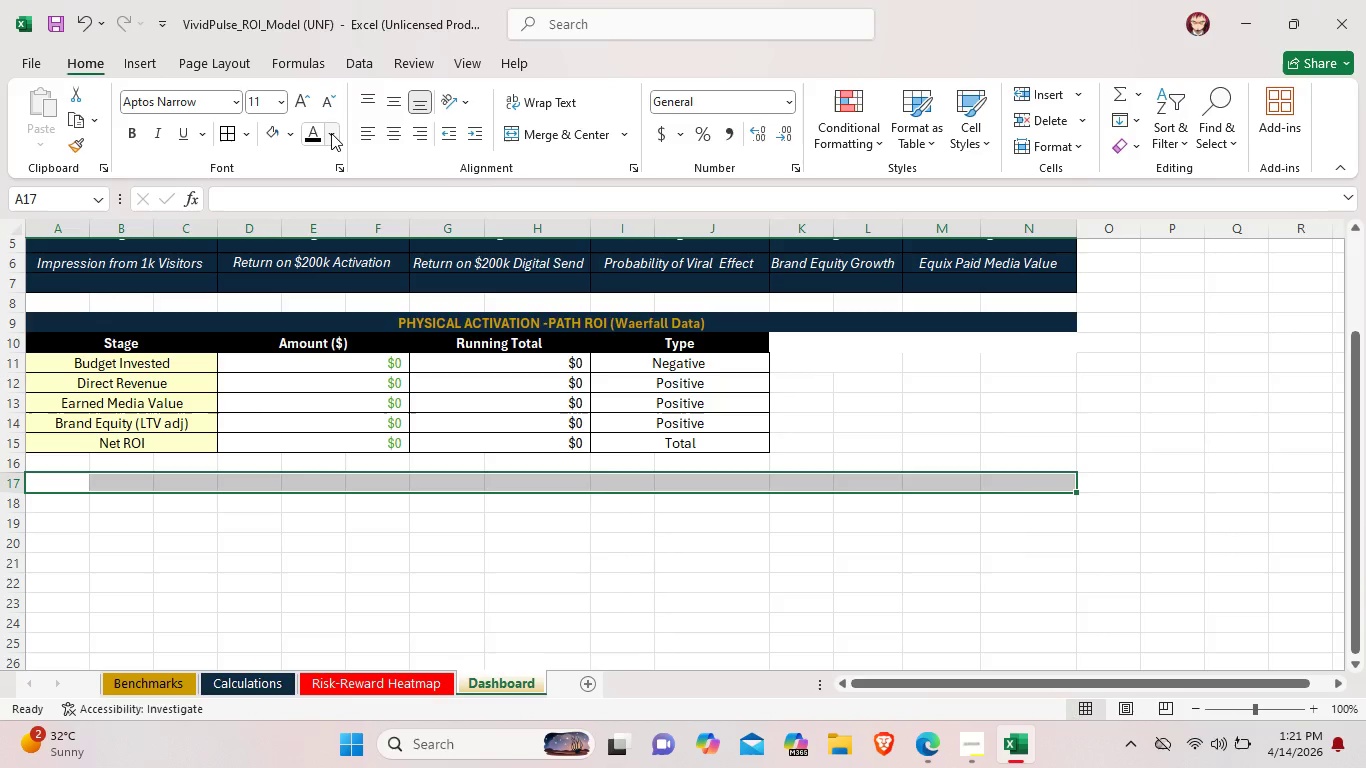 
left_click([331, 133])
 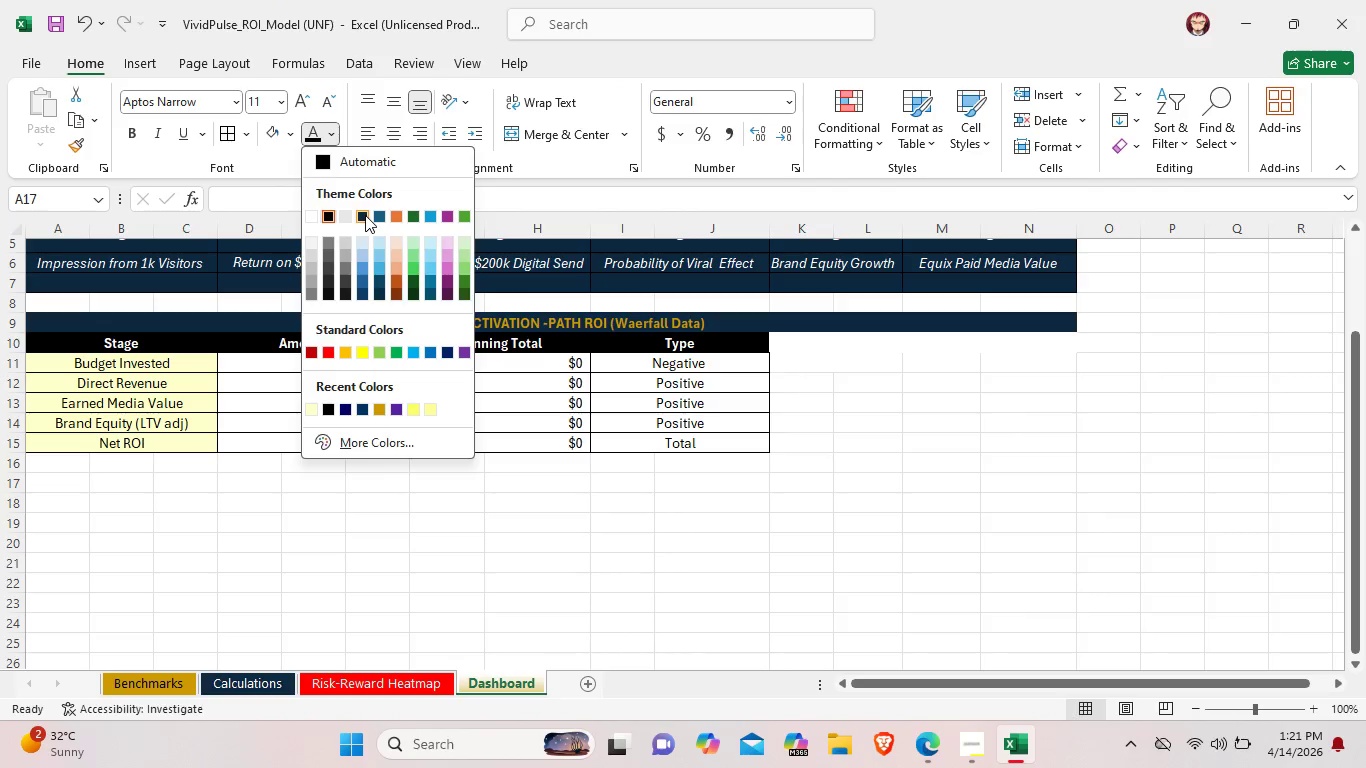 
left_click([364, 215])
 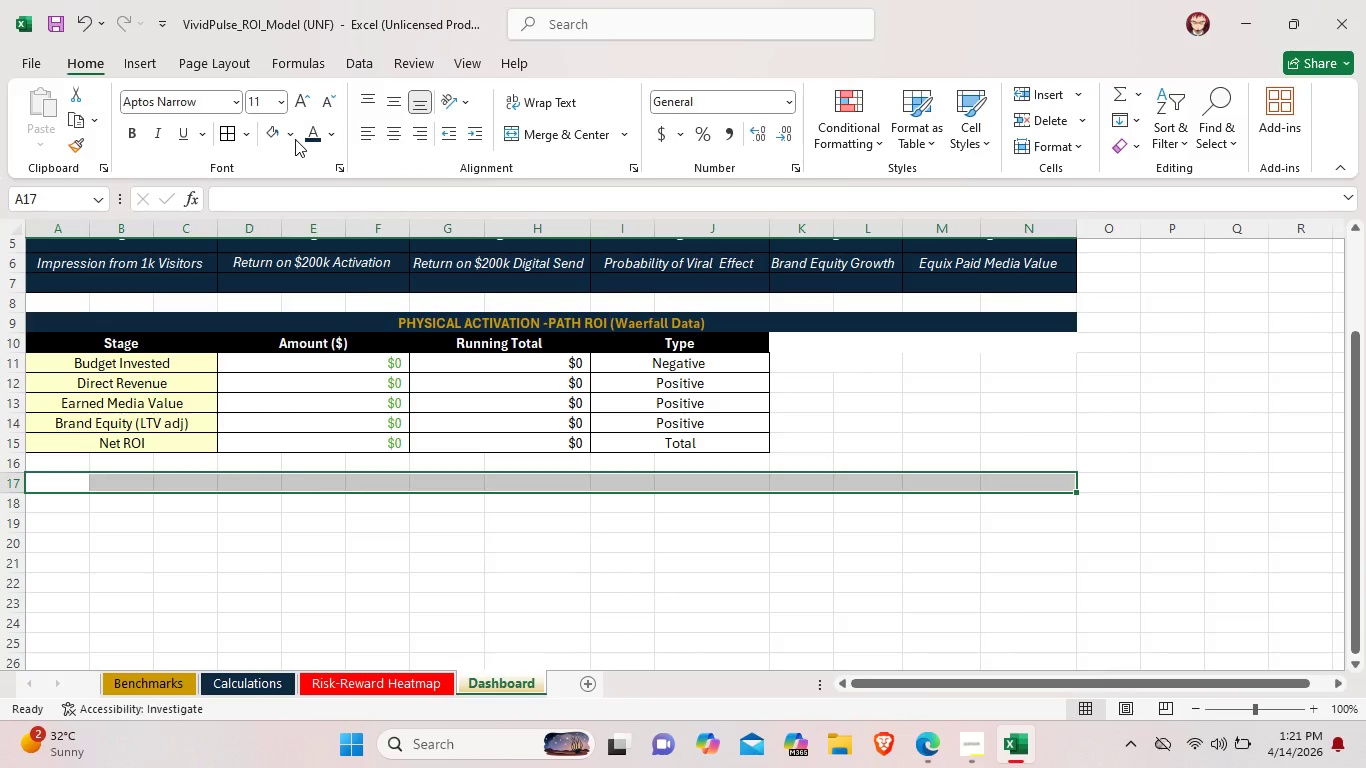 
left_click([288, 139])
 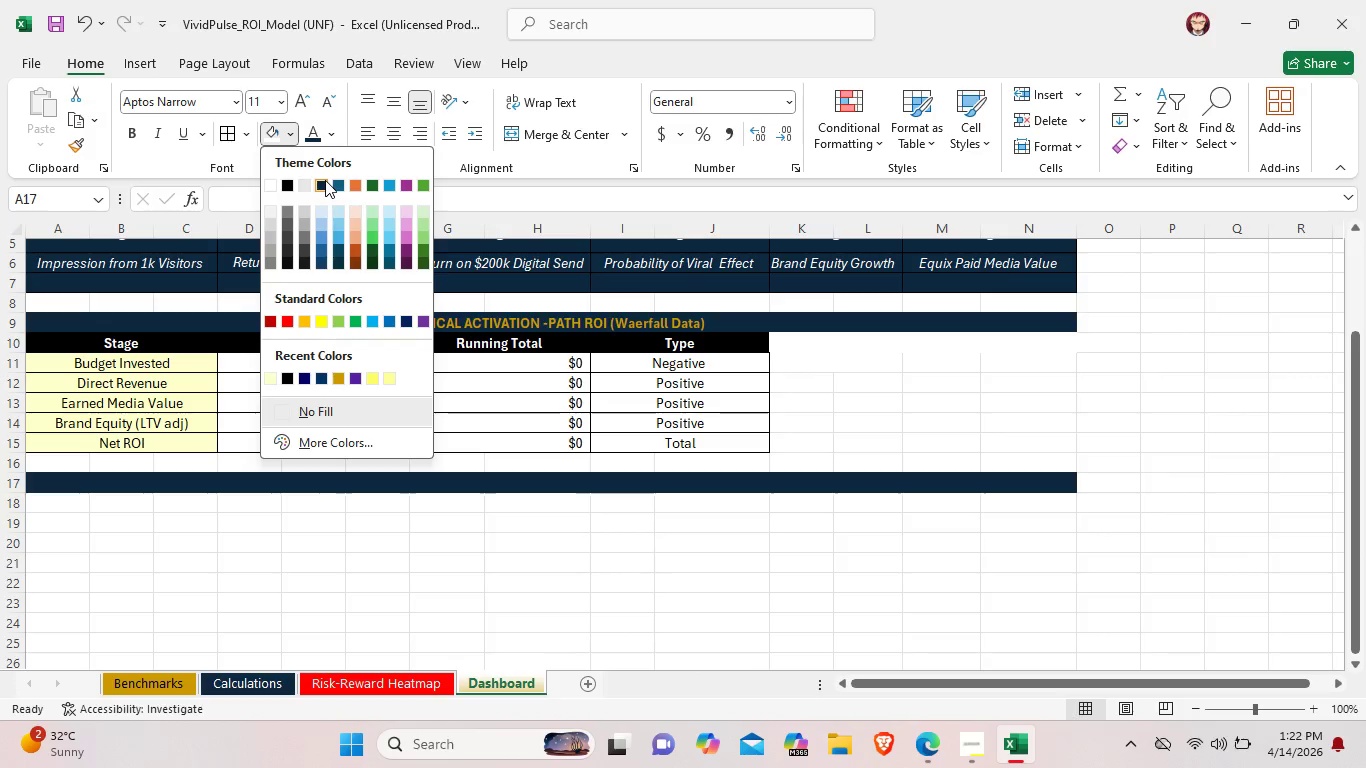 
left_click([325, 180])
 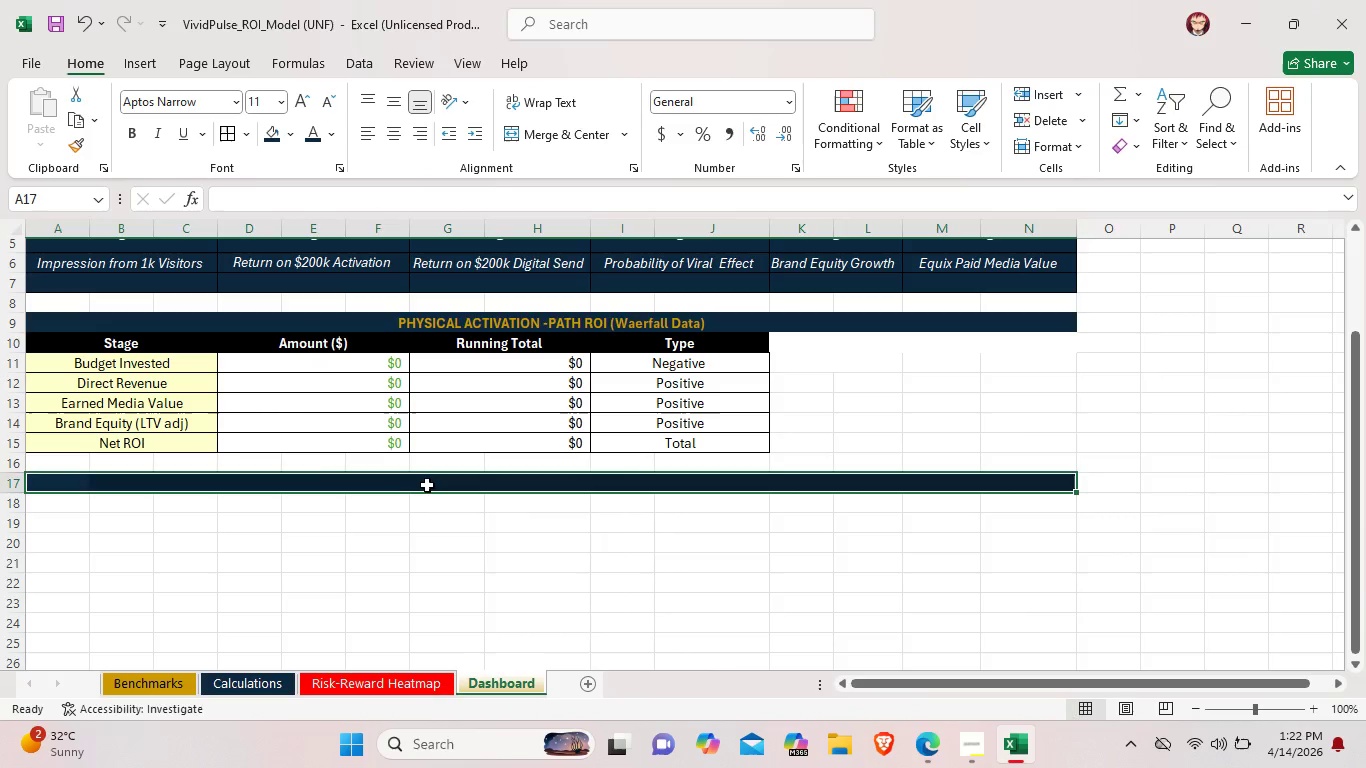 
double_click([437, 485])
 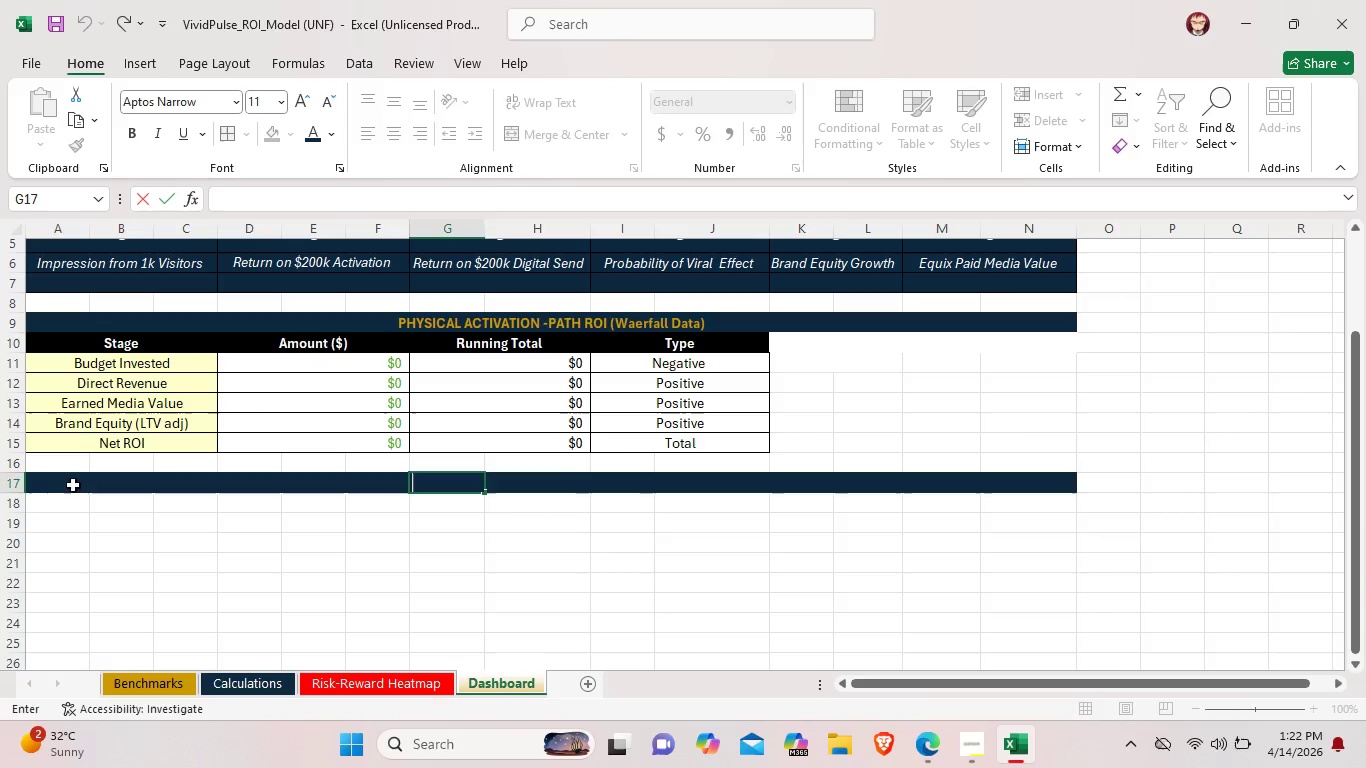 
left_click_drag(start_coordinate=[50, 479], to_coordinate=[1066, 486])
 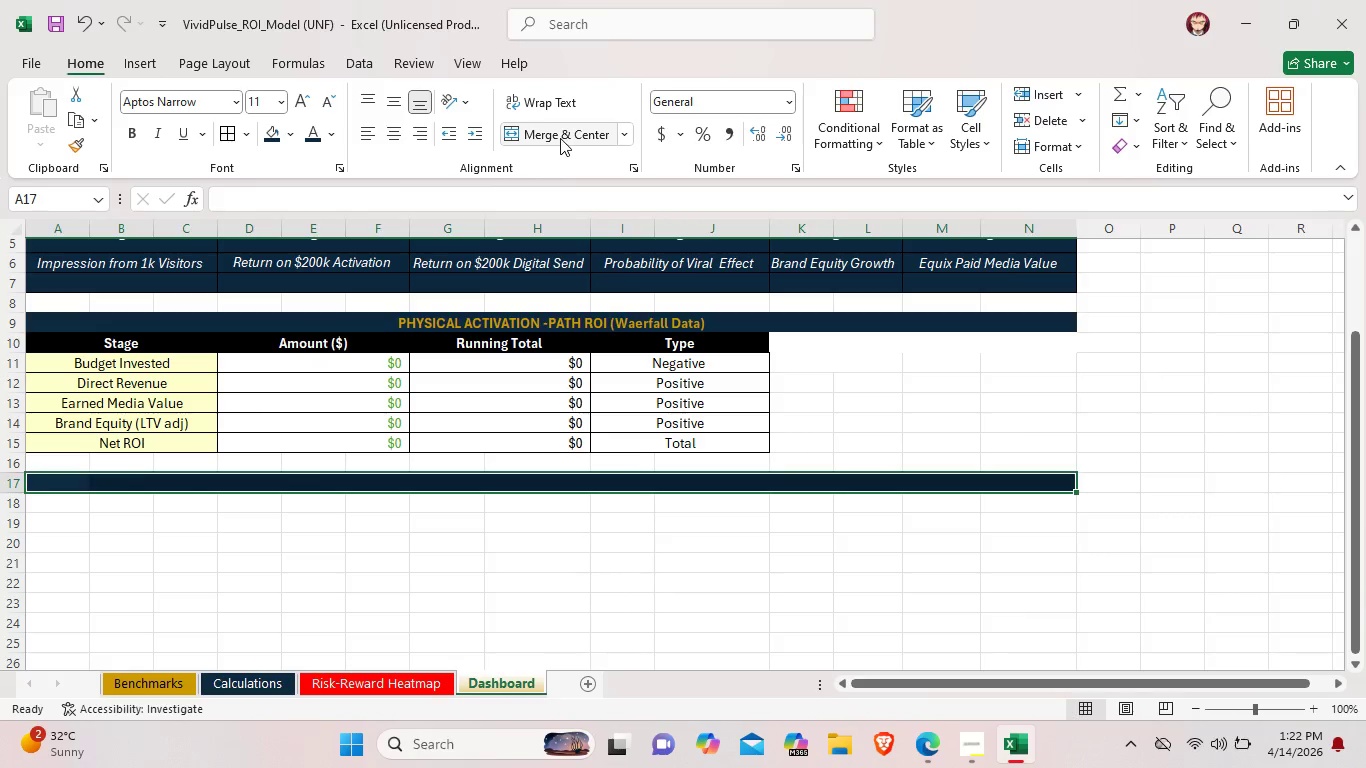 
left_click([560, 138])
 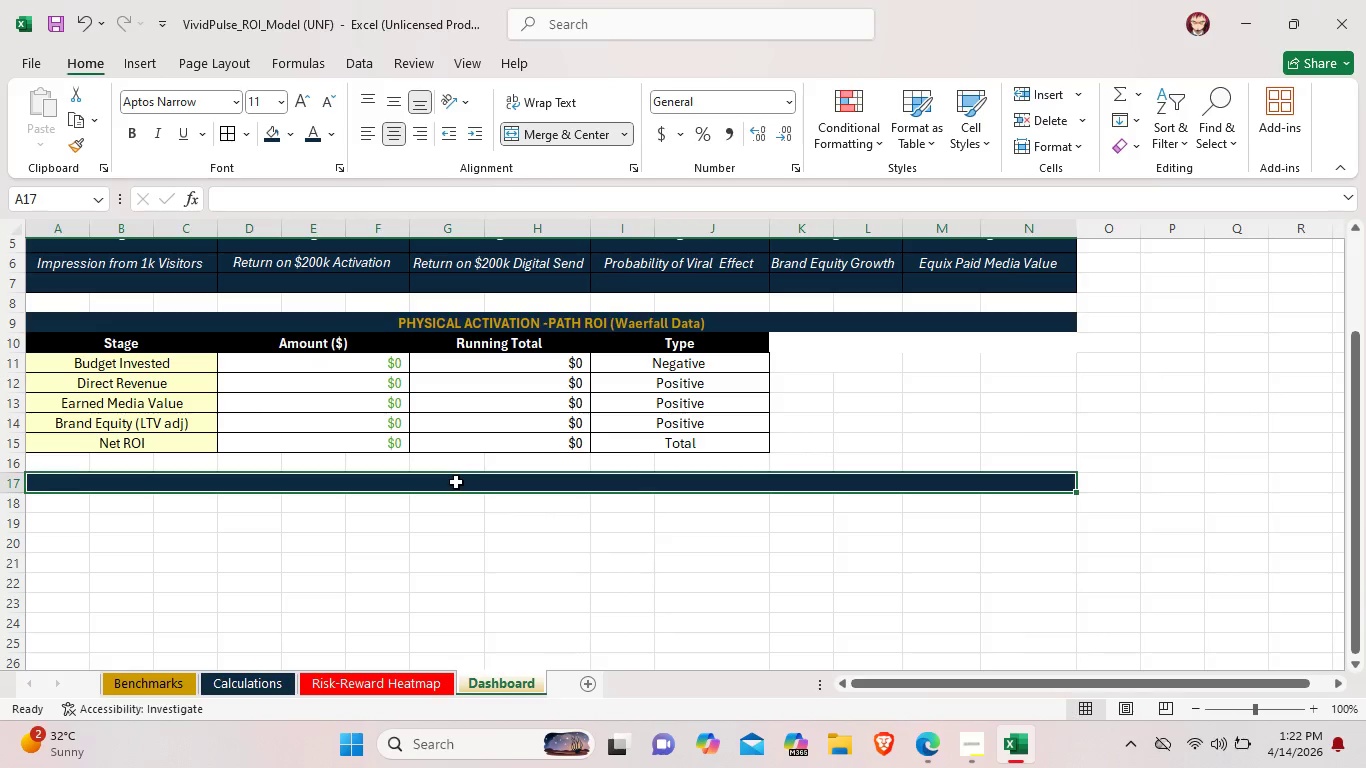 
double_click([456, 482])
 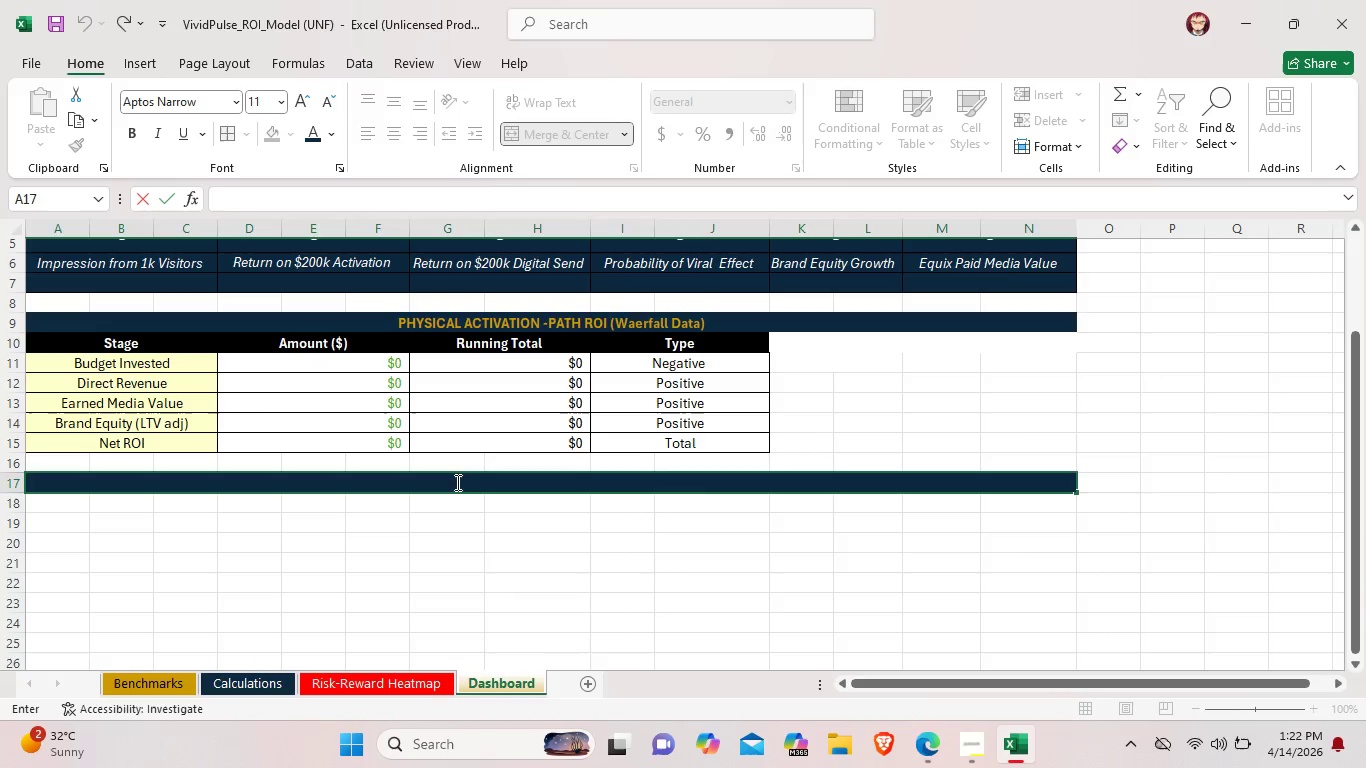 
wait(5.41)
 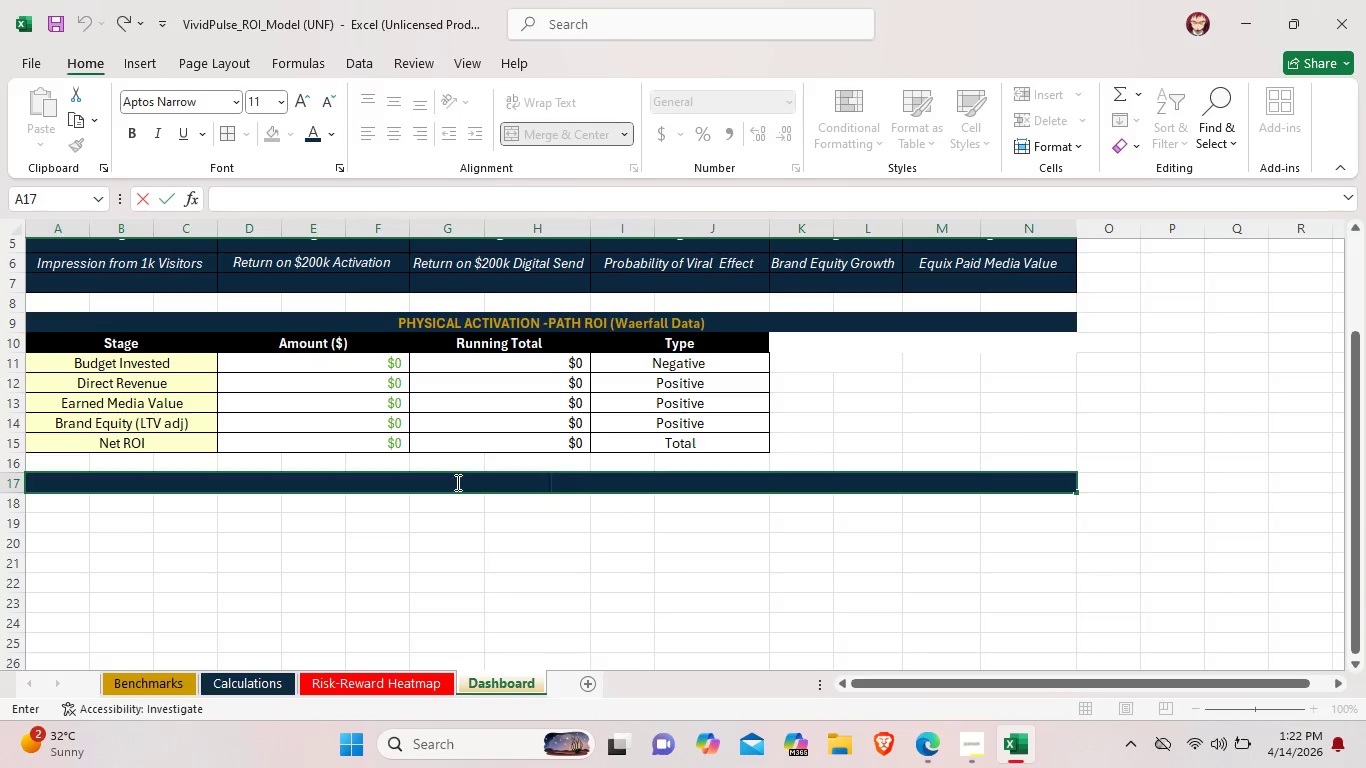 
type(SIDE)
 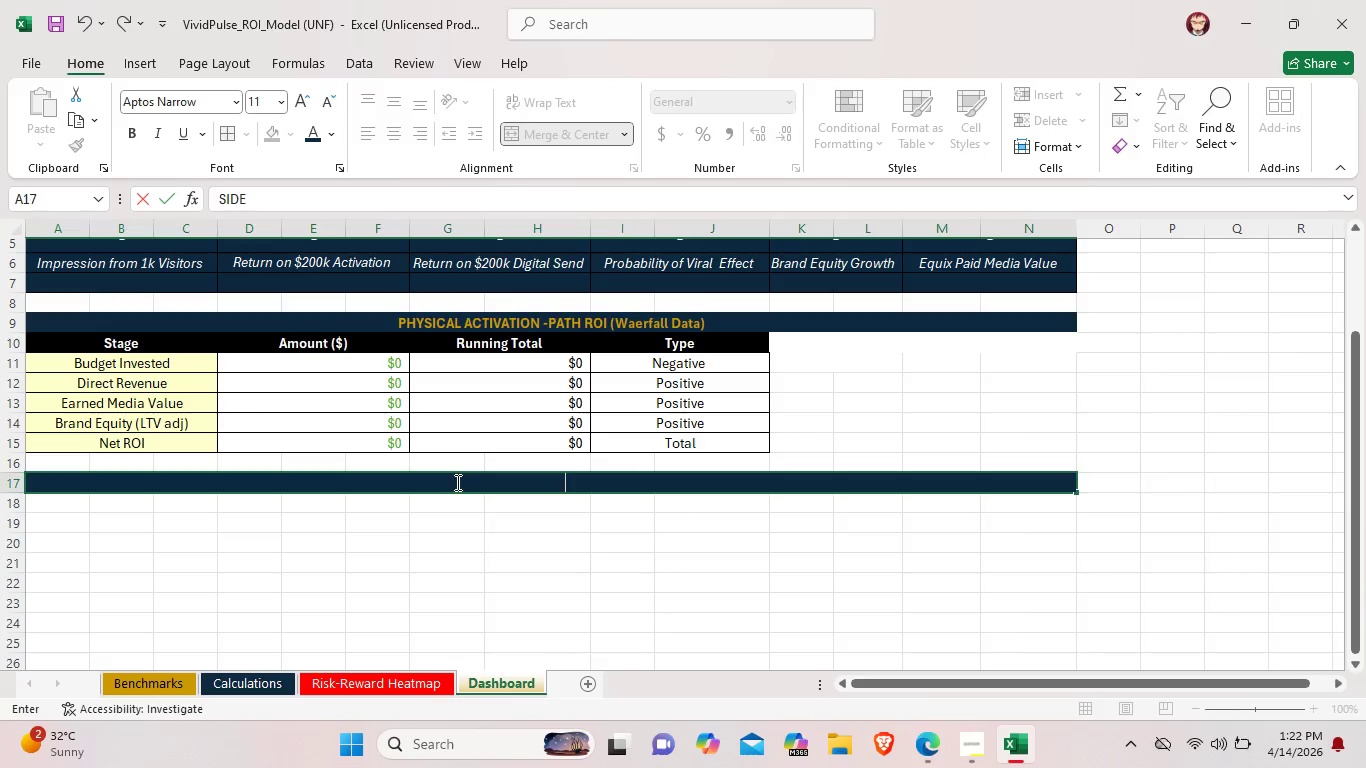 
type(_)
key(Backspace)
type(-BY-SIDE PEEFORMANCE COMPARISON)
 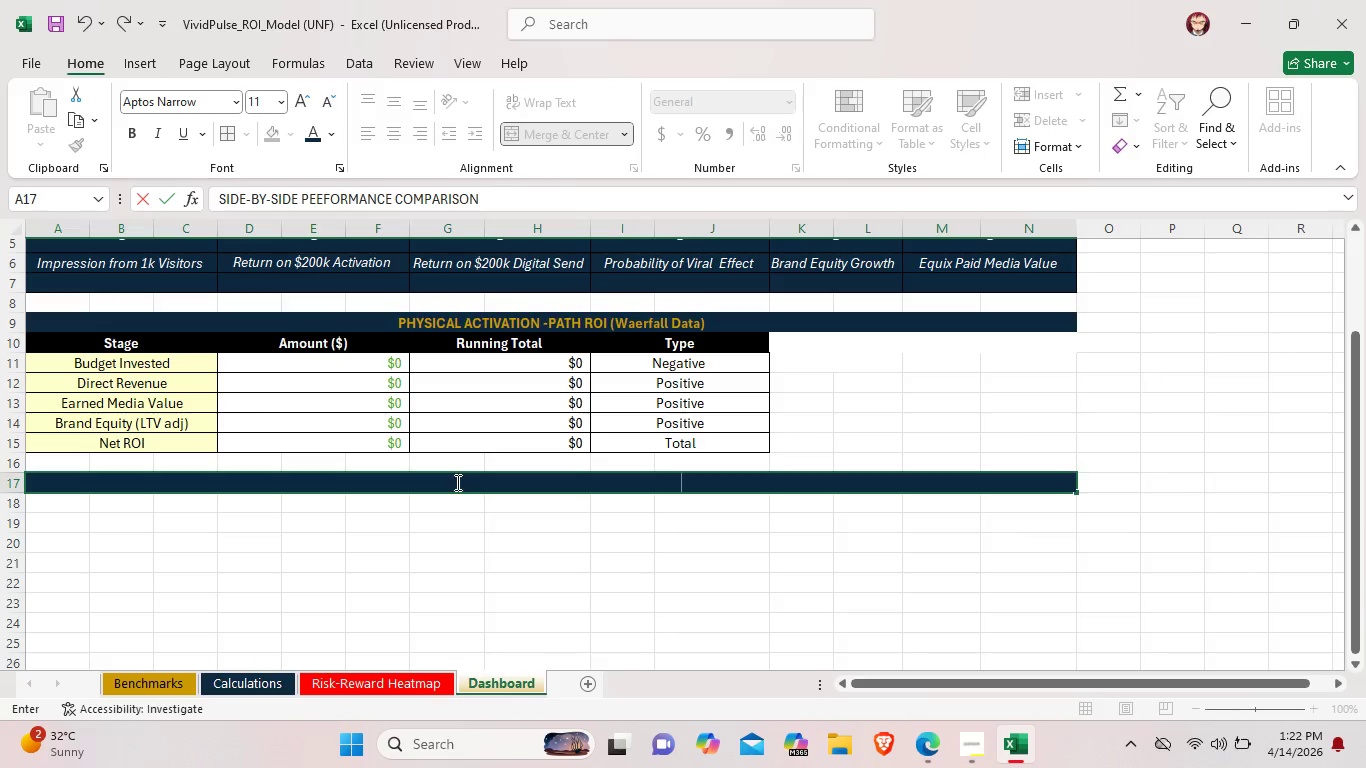 
left_click_drag(start_coordinate=[727, 486], to_coordinate=[388, 480])
 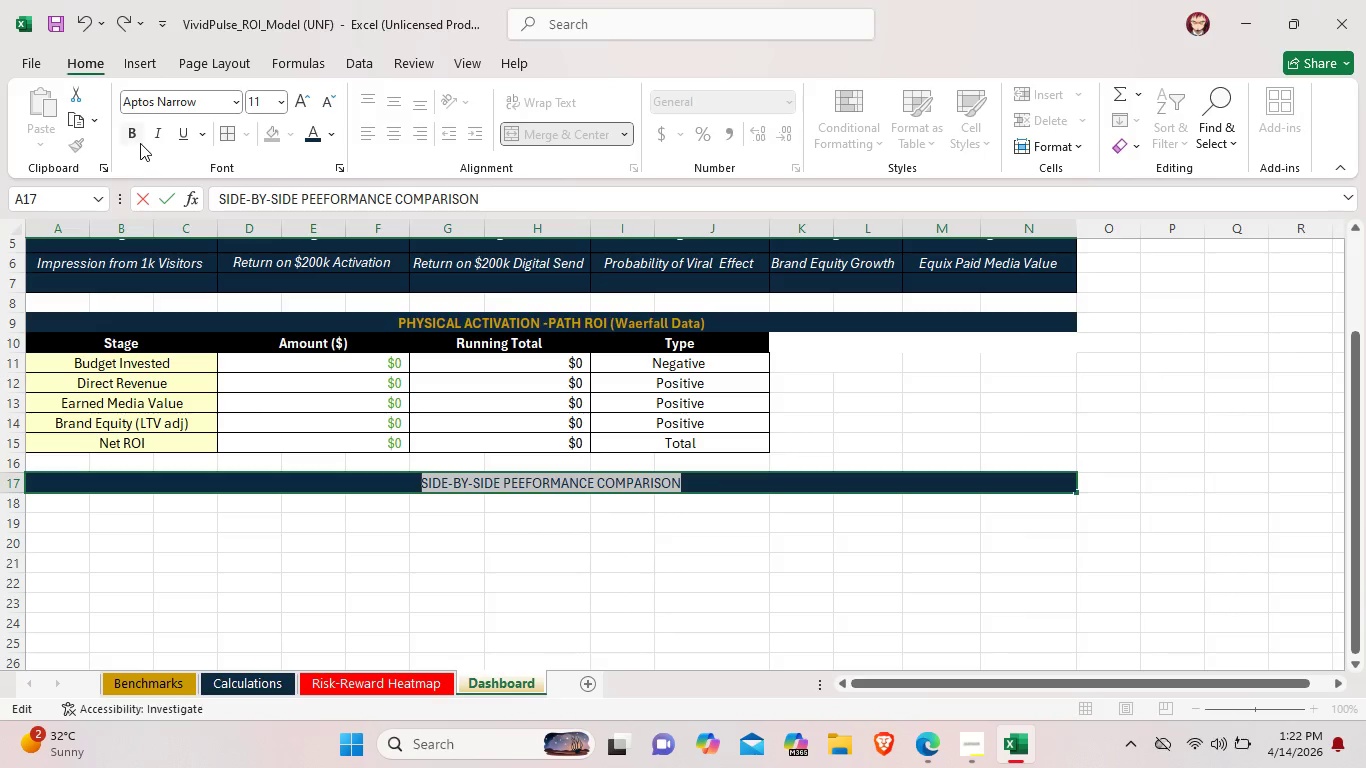 
left_click([130, 130])
 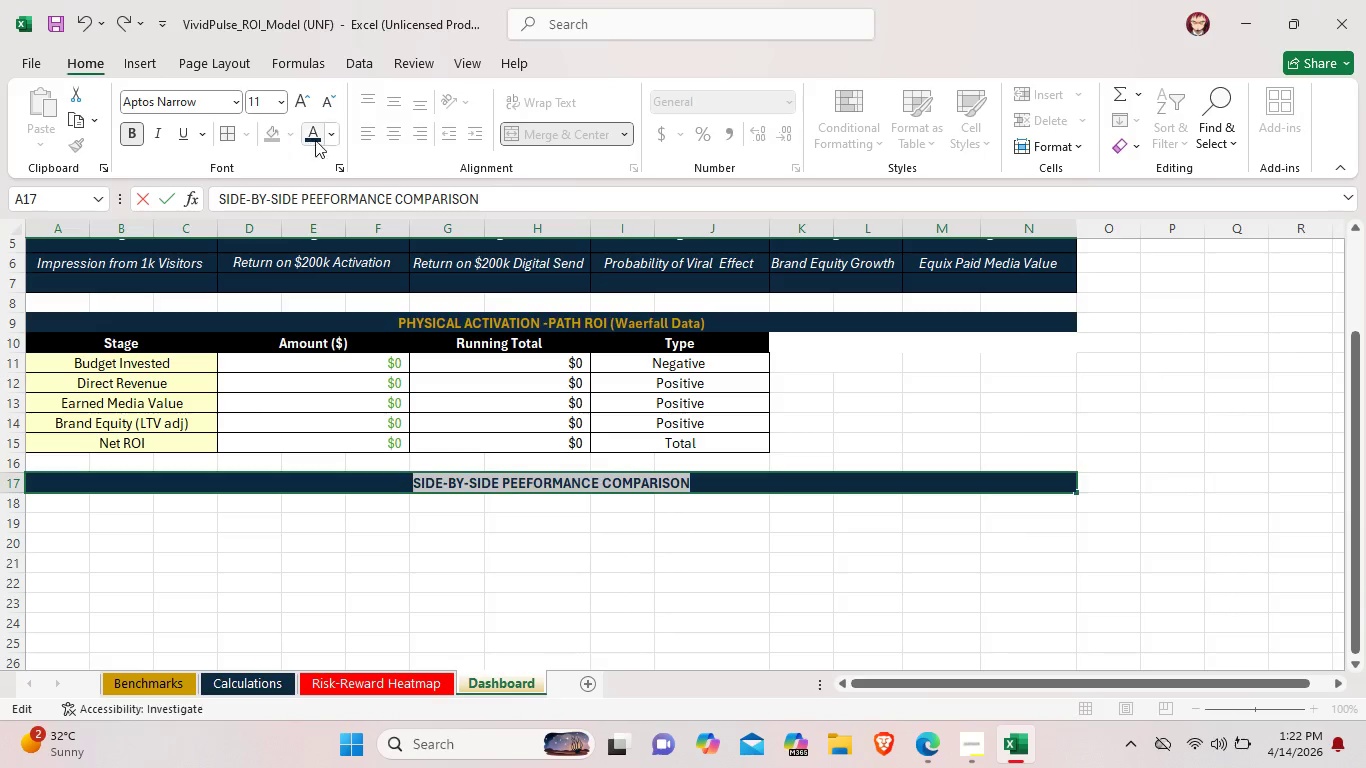 
left_click([335, 139])
 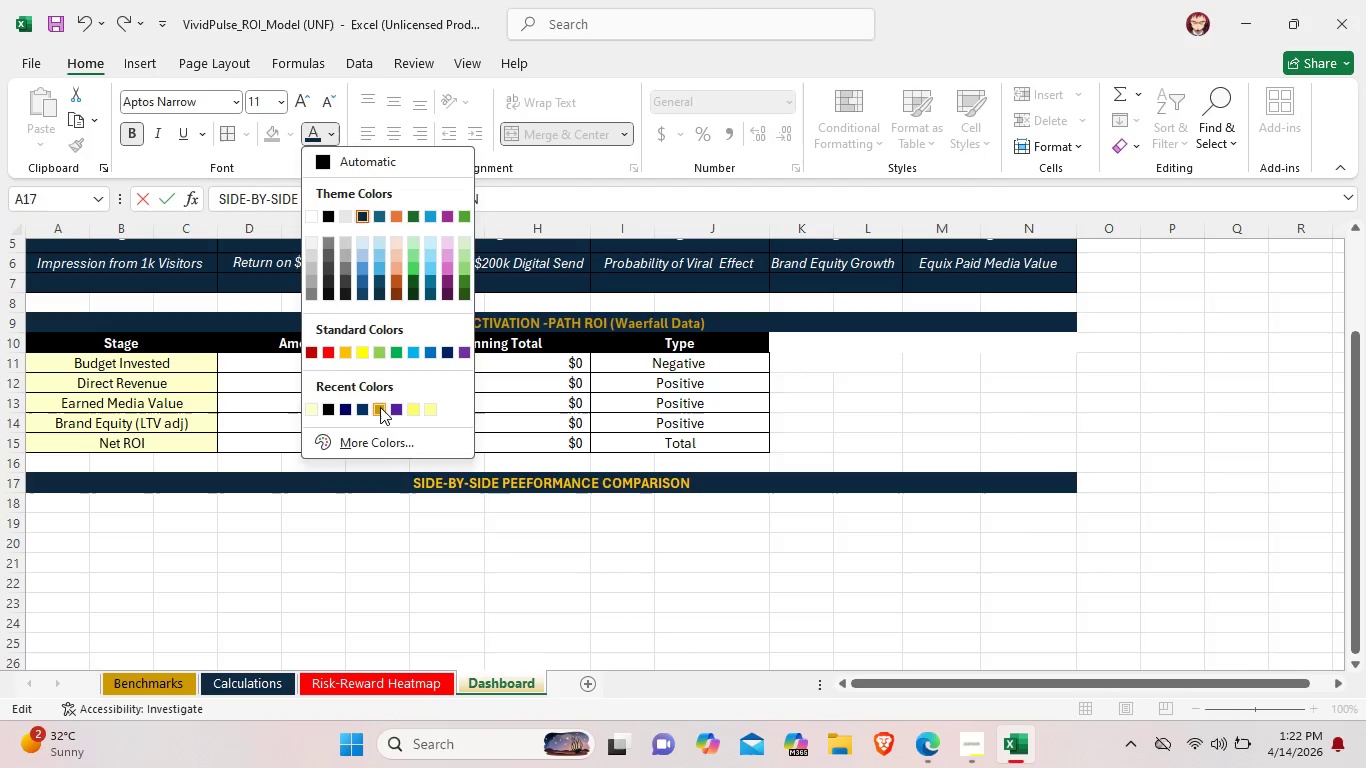 
left_click([380, 407])
 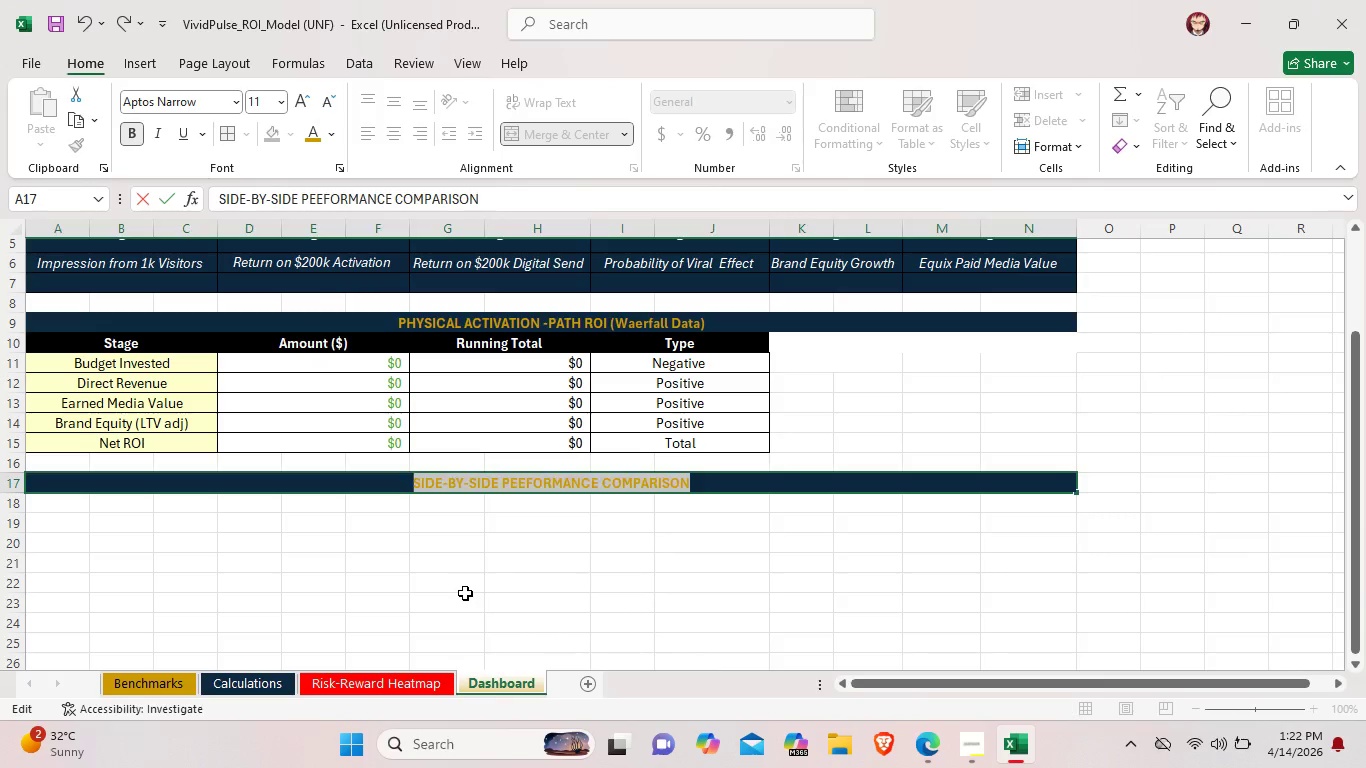 
left_click([465, 593])
 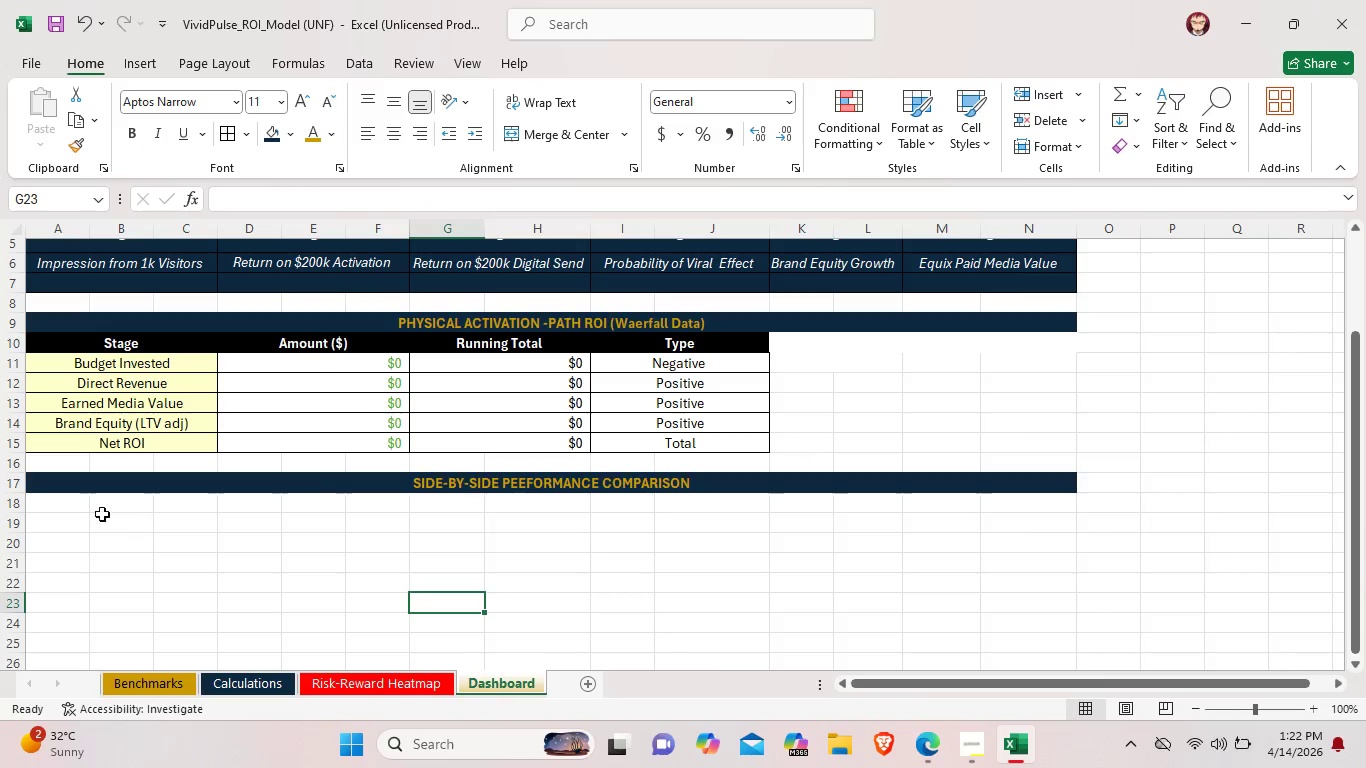 
left_click_drag(start_coordinate=[59, 503], to_coordinate=[1051, 505])
 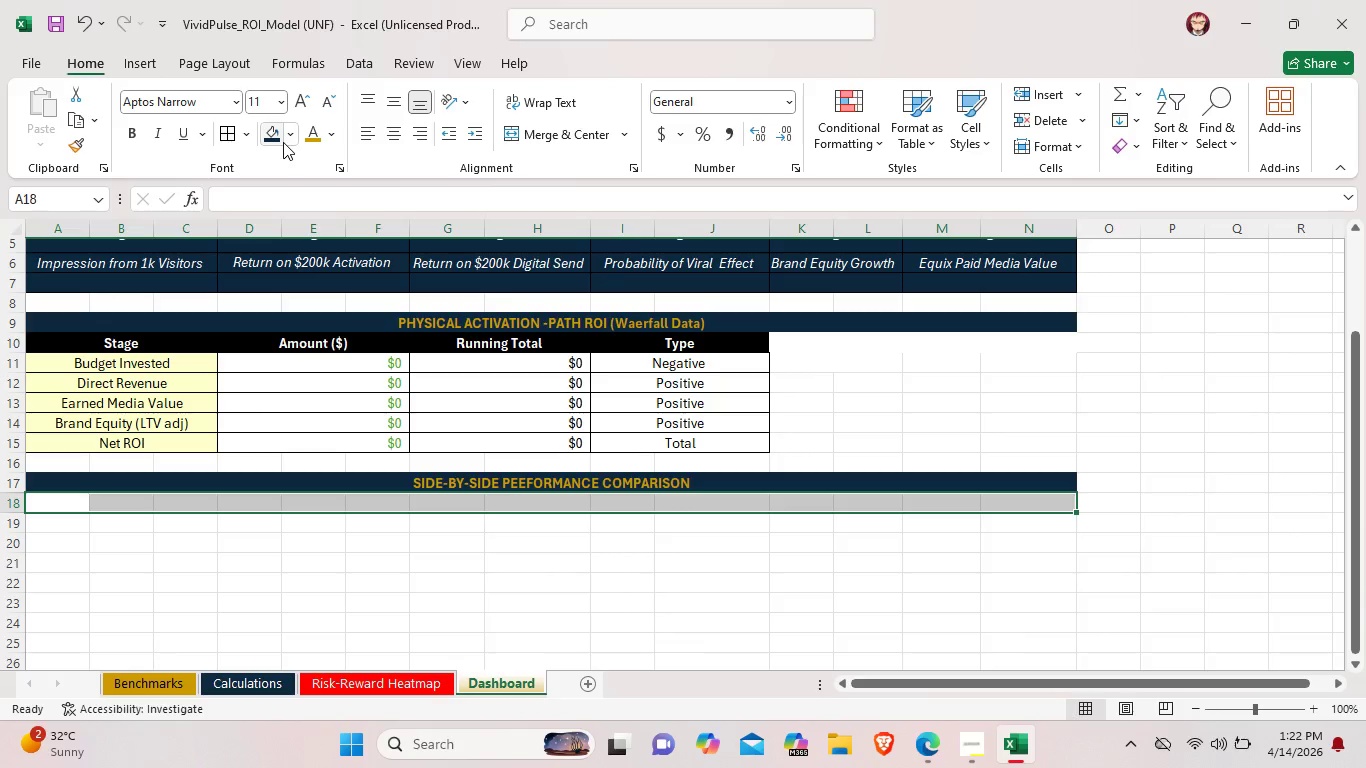 
left_click([274, 138])
 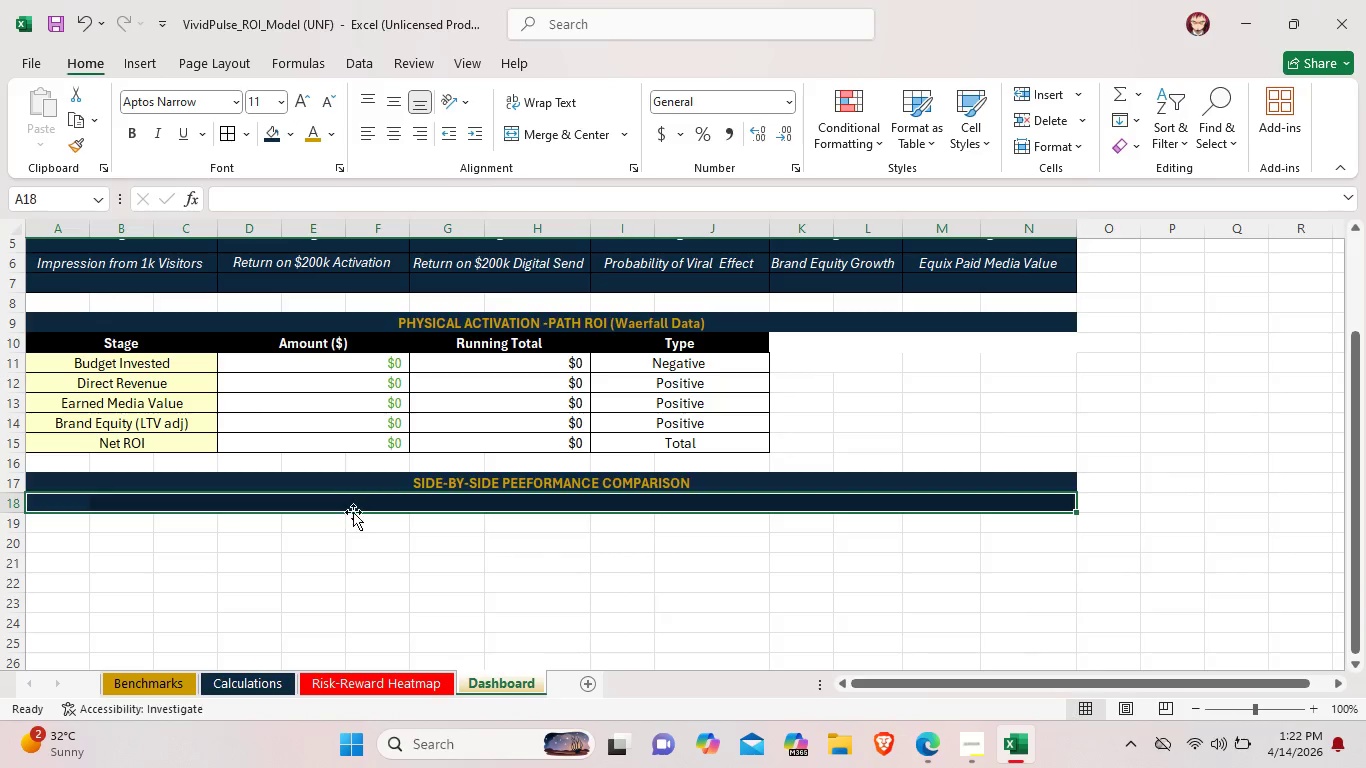 
left_click([353, 555])
 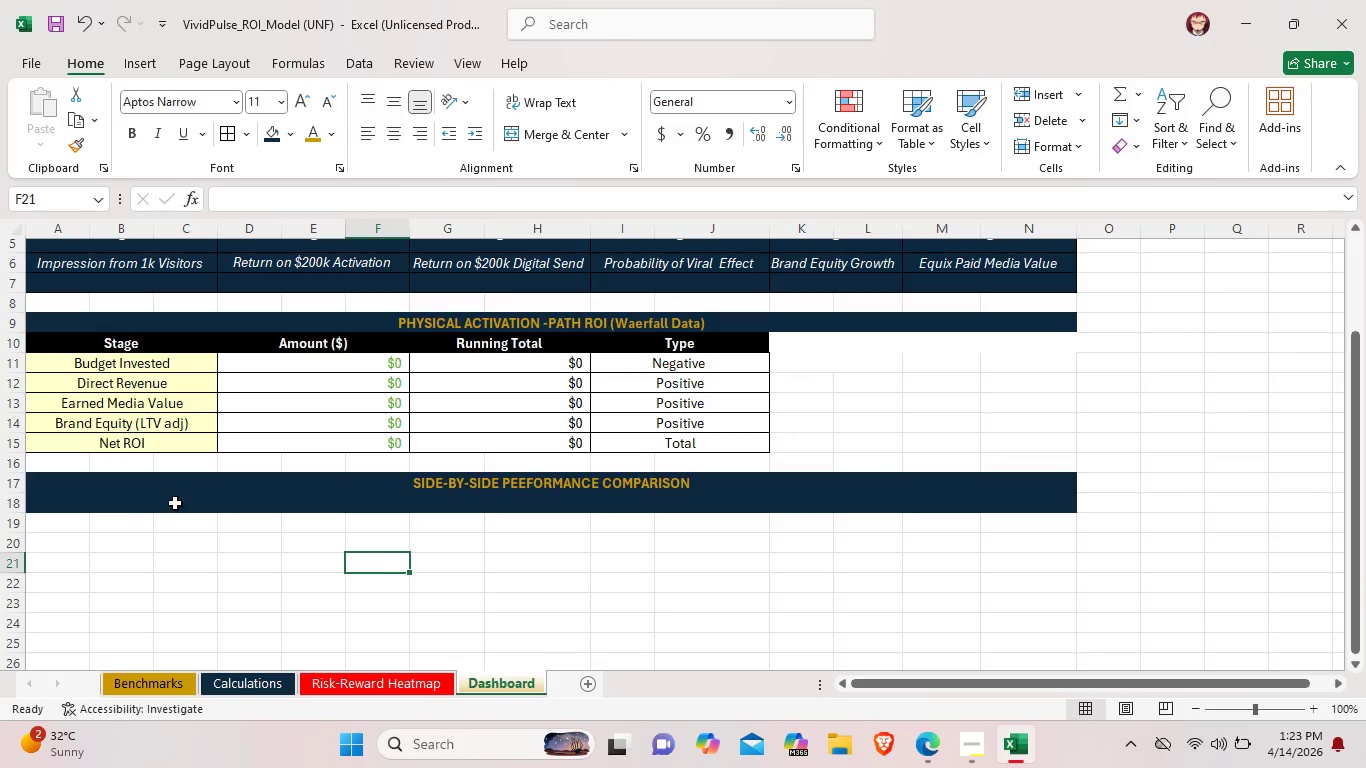 
left_click([182, 503])
 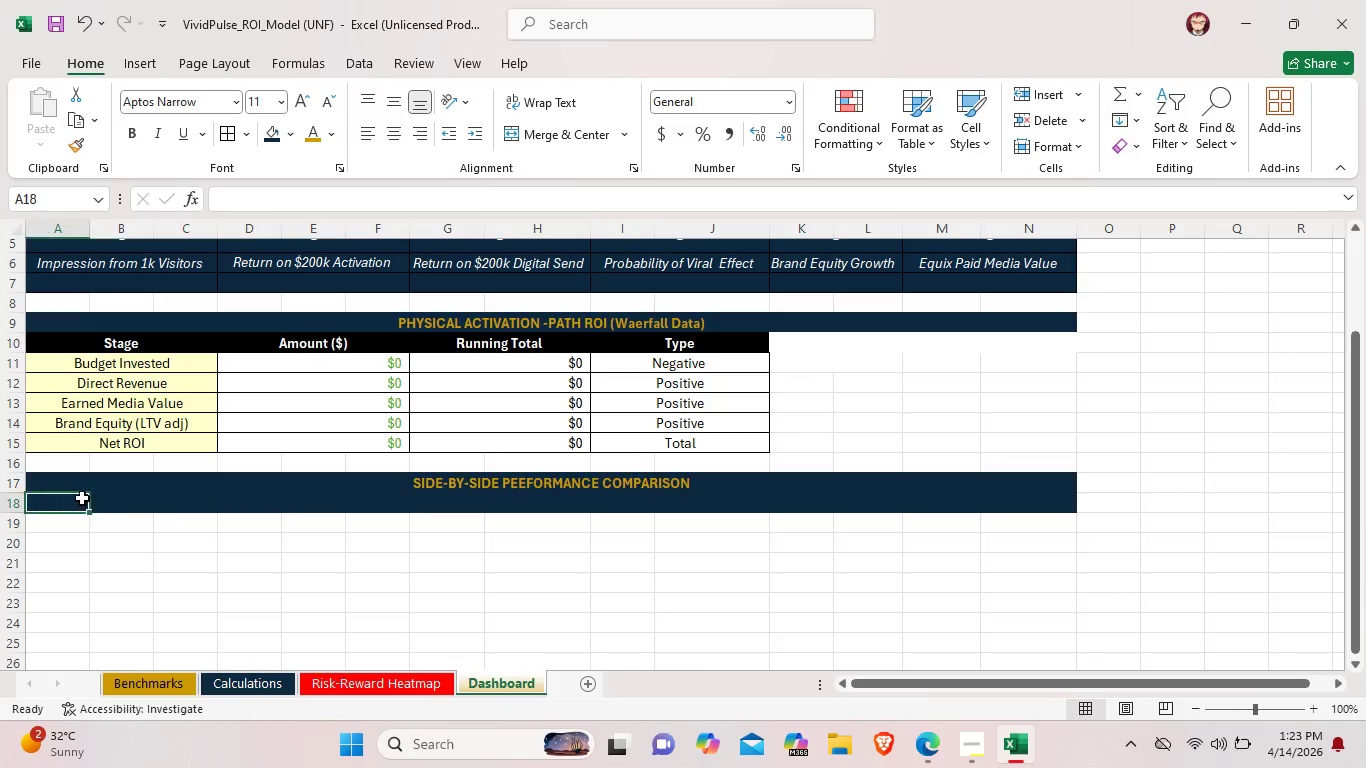 
left_click_drag(start_coordinate=[76, 499], to_coordinate=[1032, 498])
 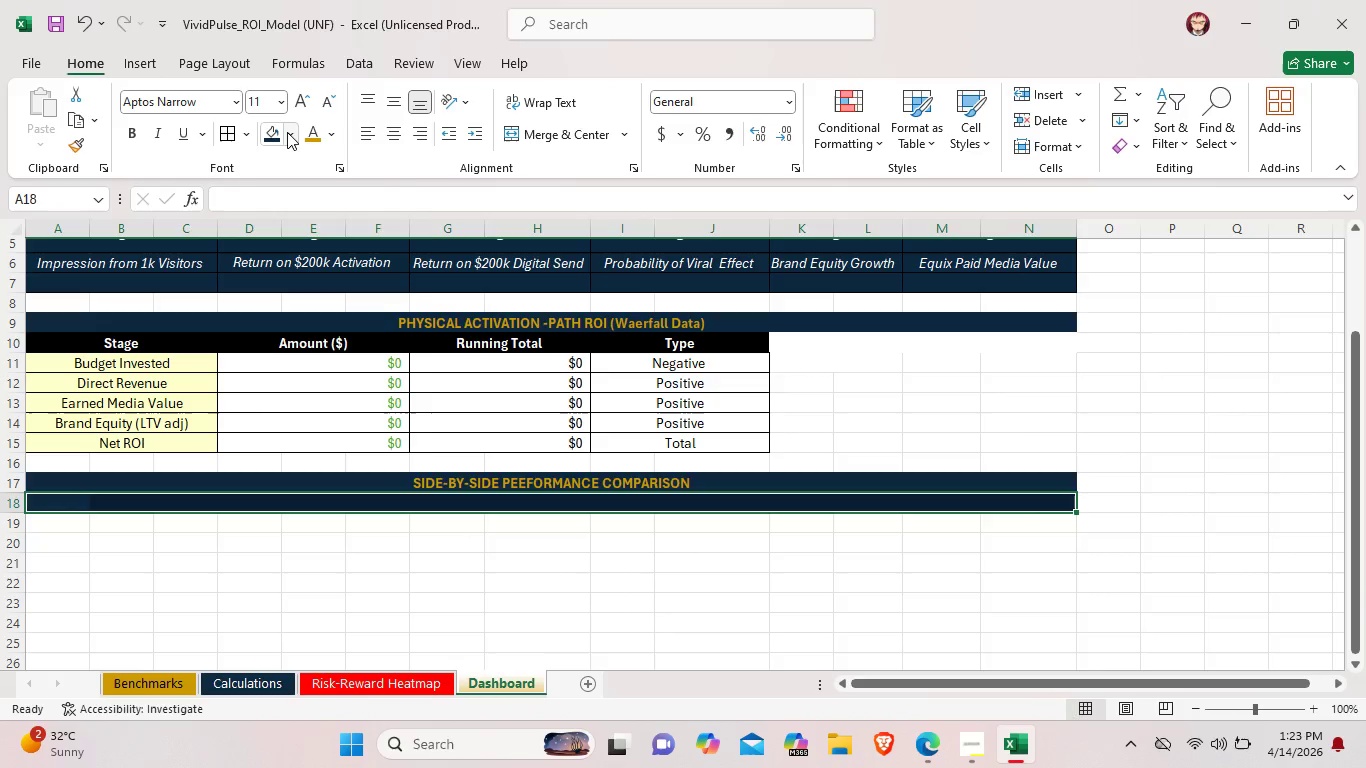 
left_click([287, 132])
 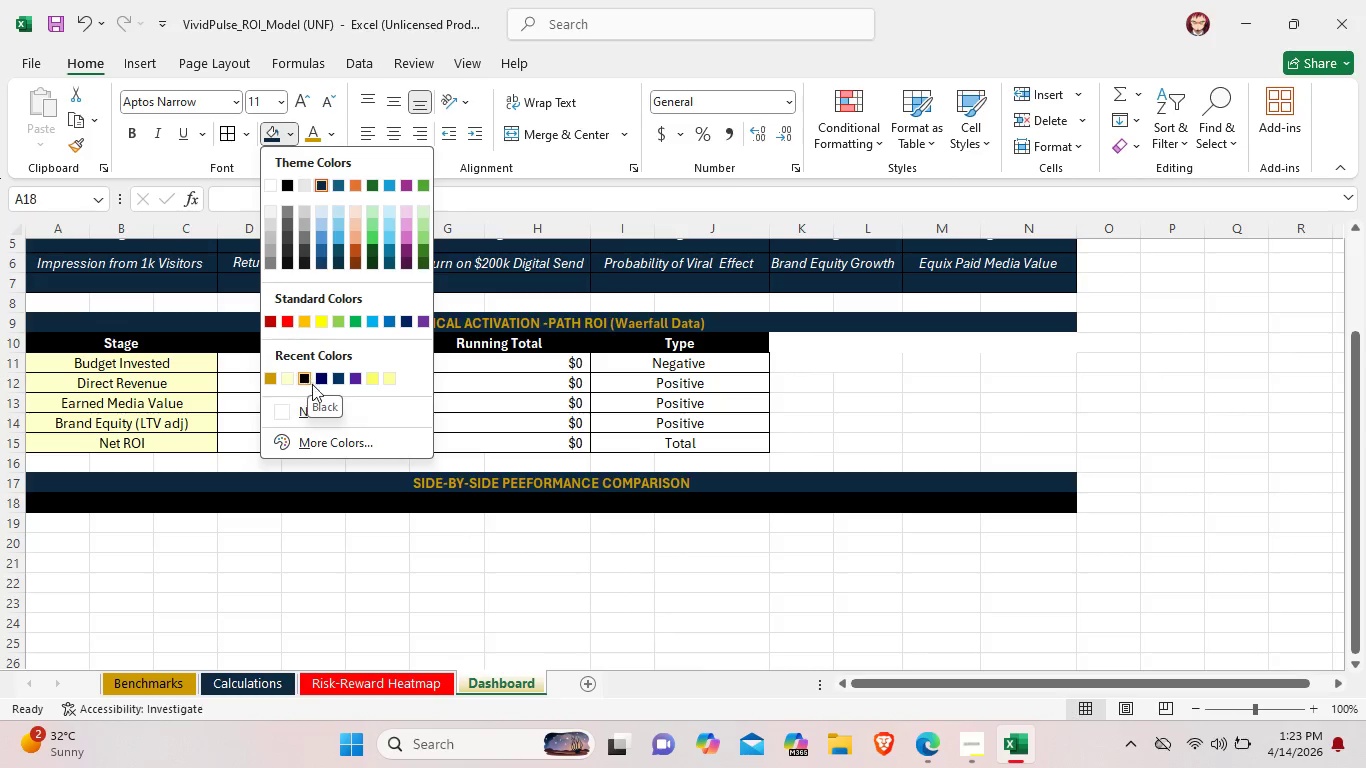 
left_click([337, 438])
 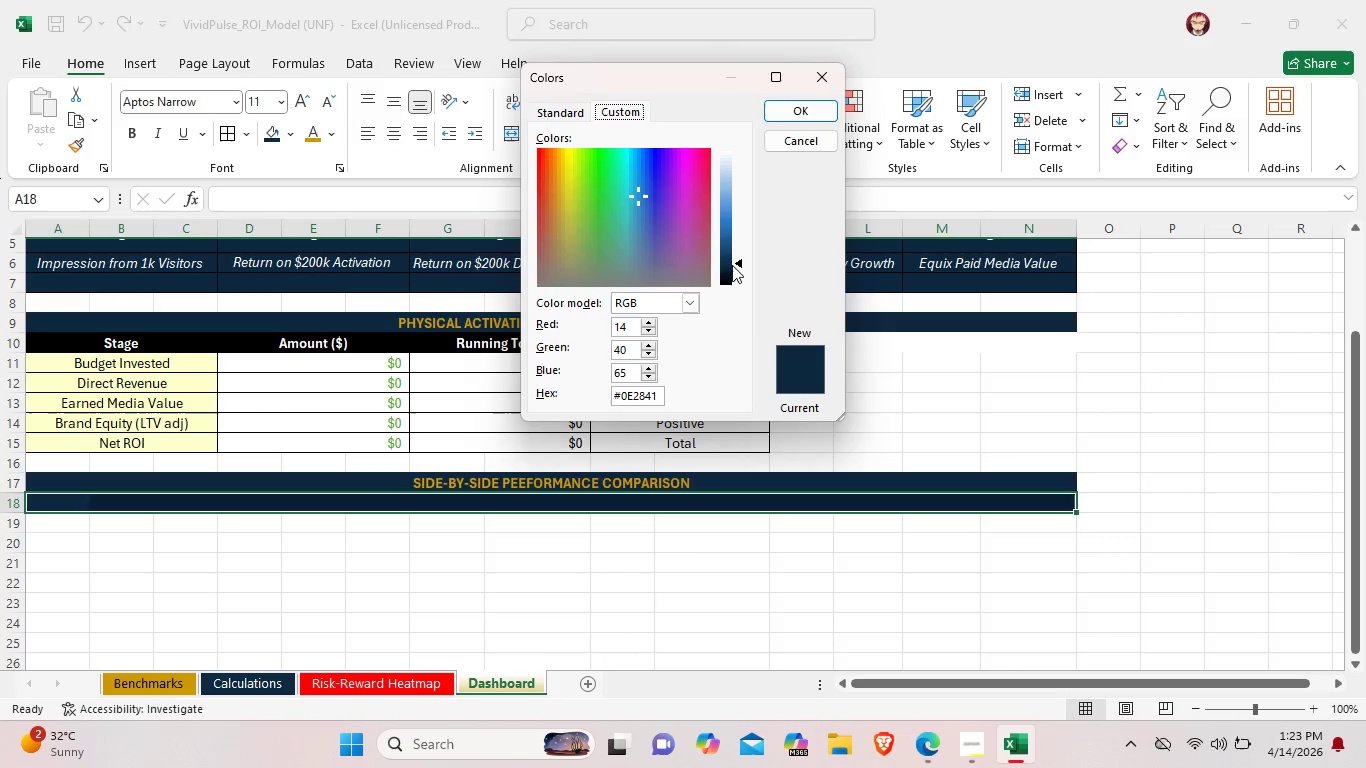 
left_click_drag(start_coordinate=[739, 261], to_coordinate=[739, 272])
 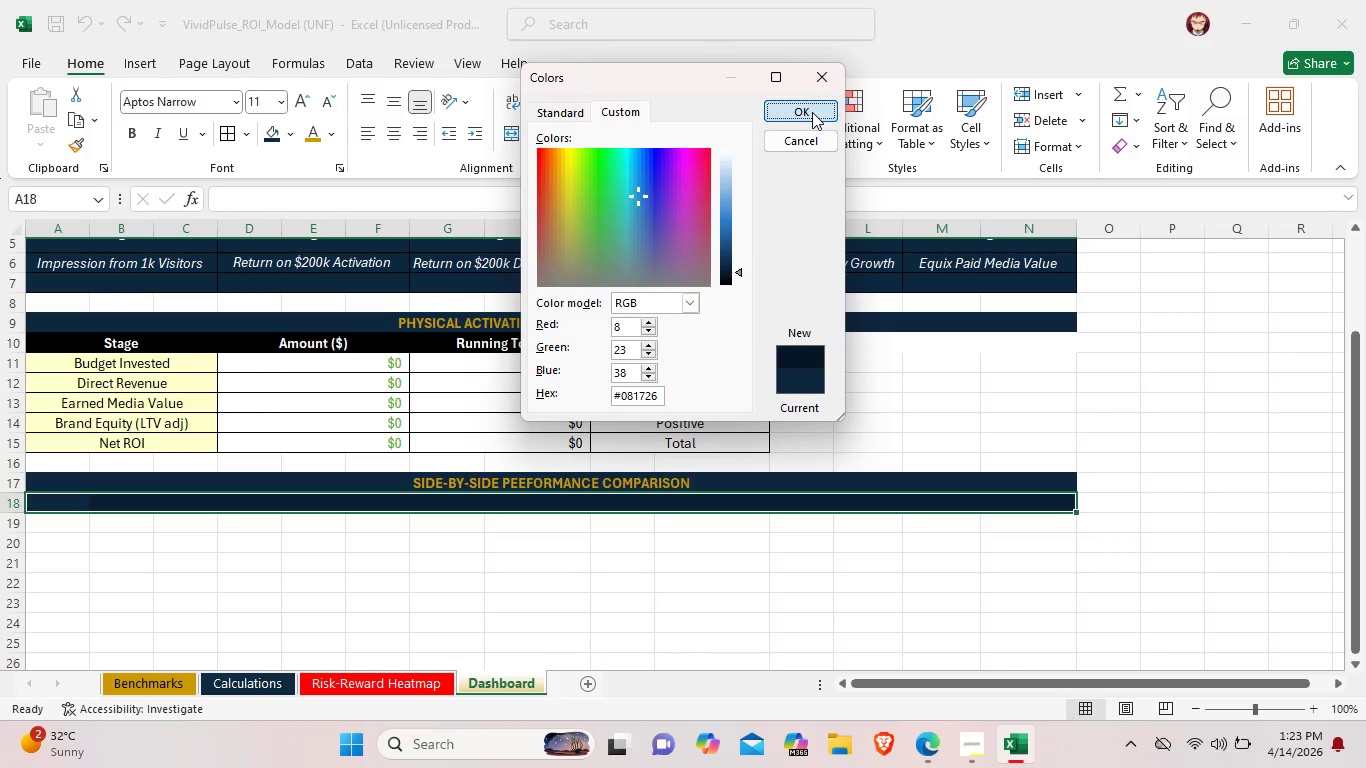 
left_click([812, 112])
 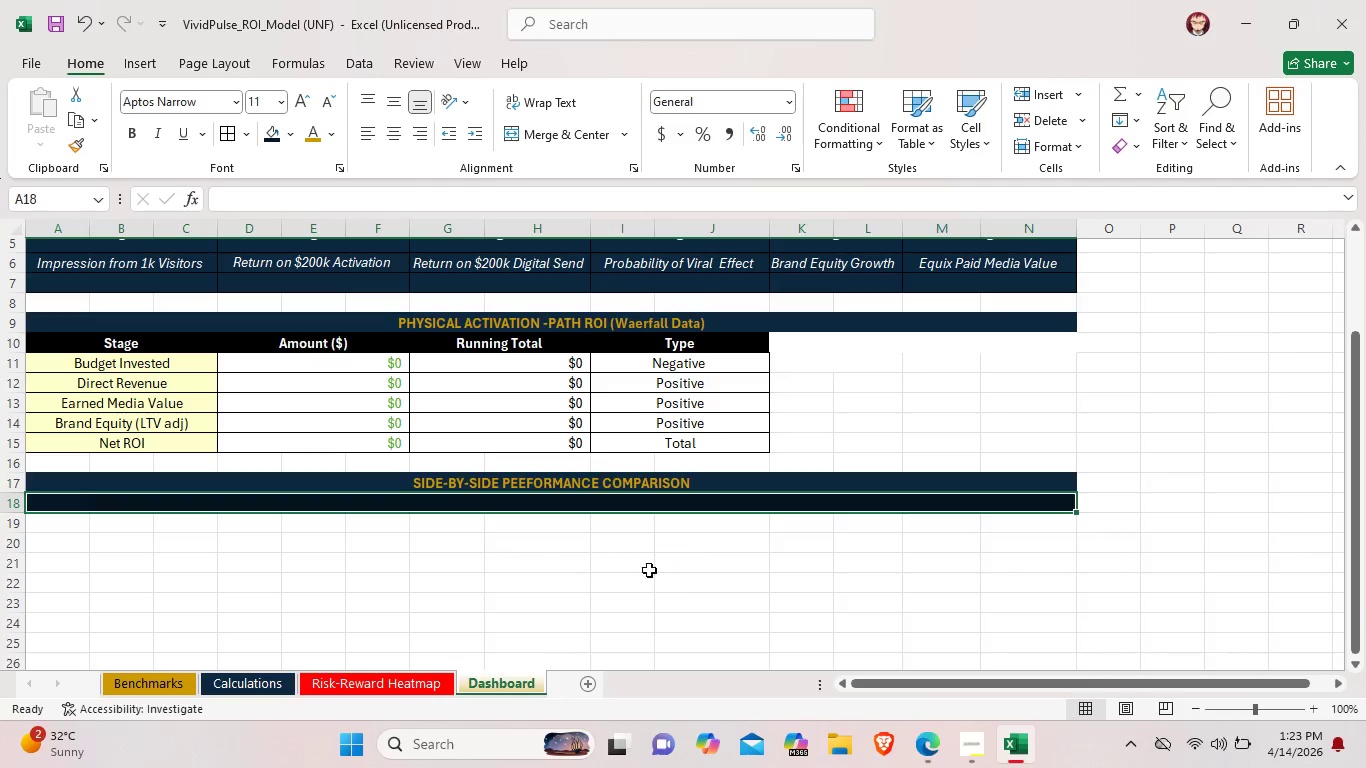 
left_click([640, 577])
 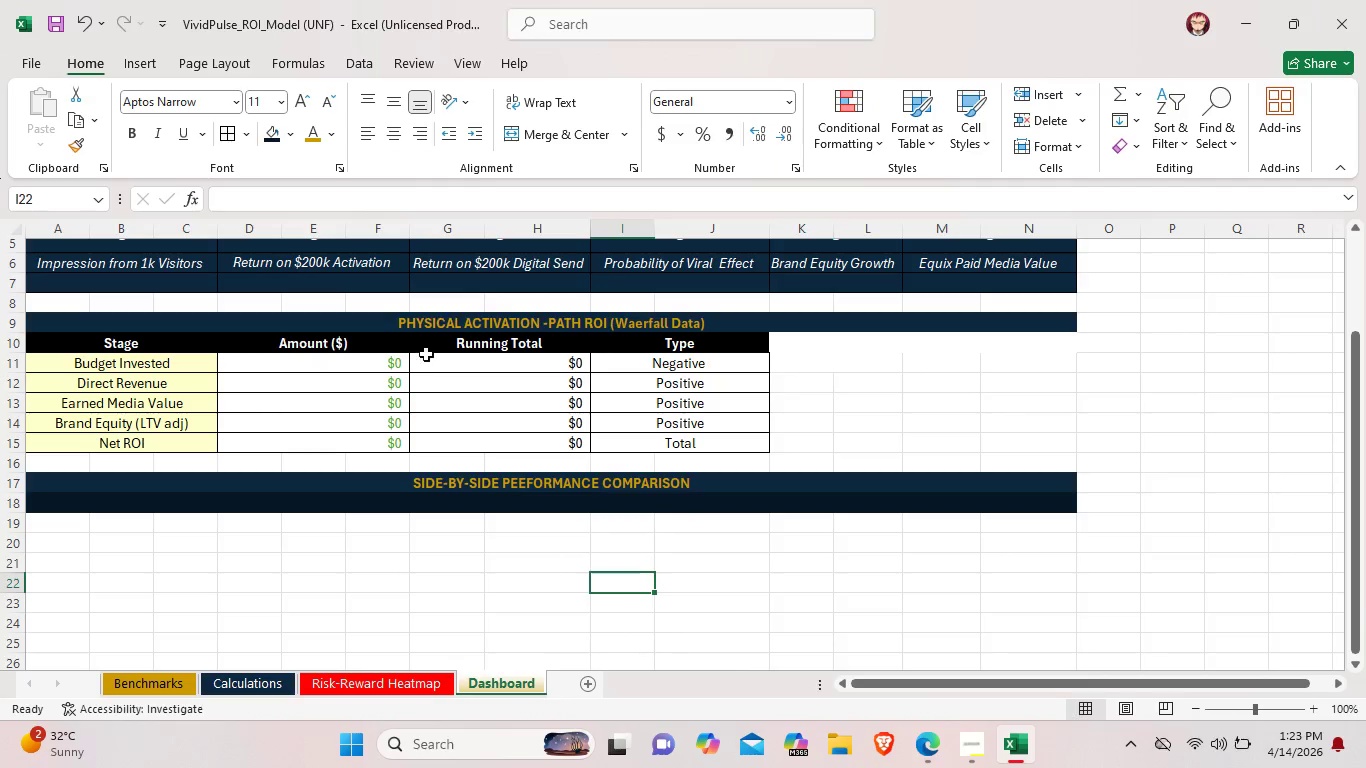 
left_click([404, 348])
 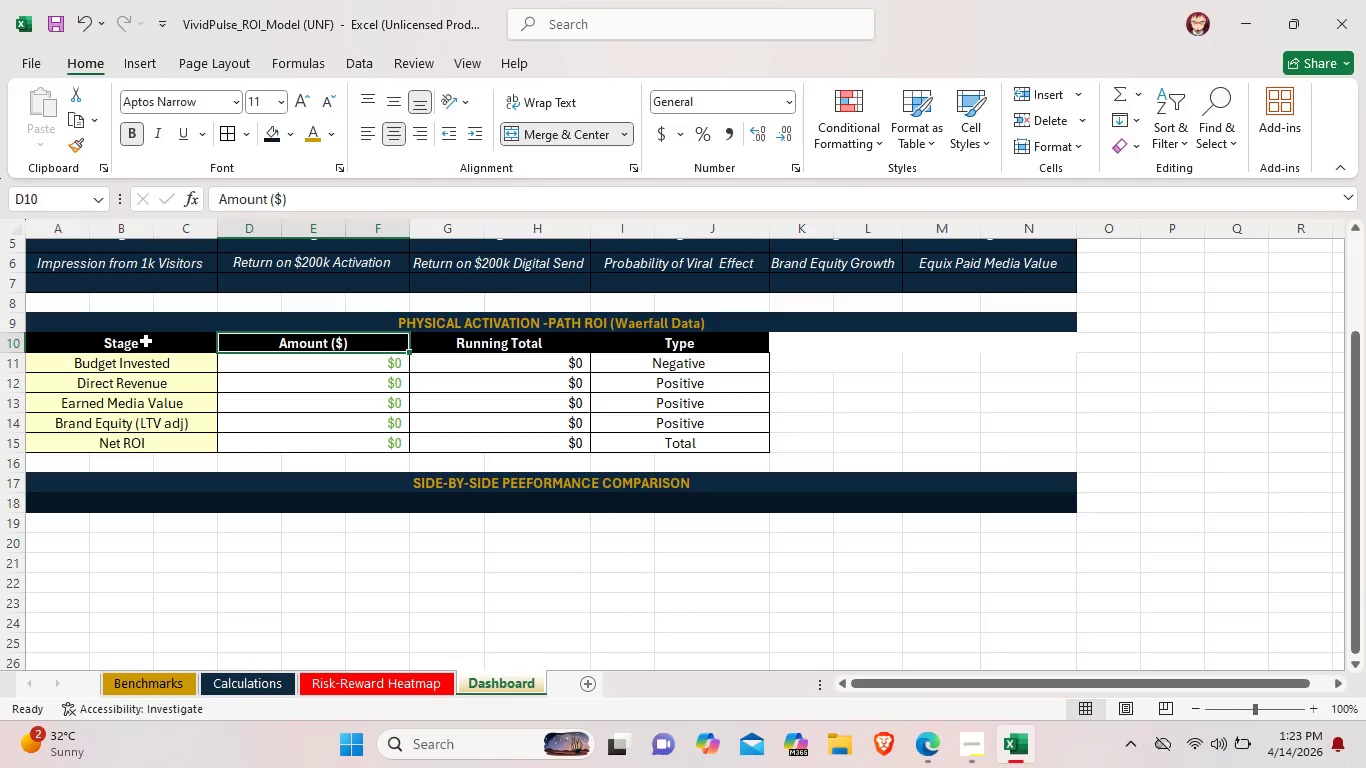 
left_click([146, 341])
 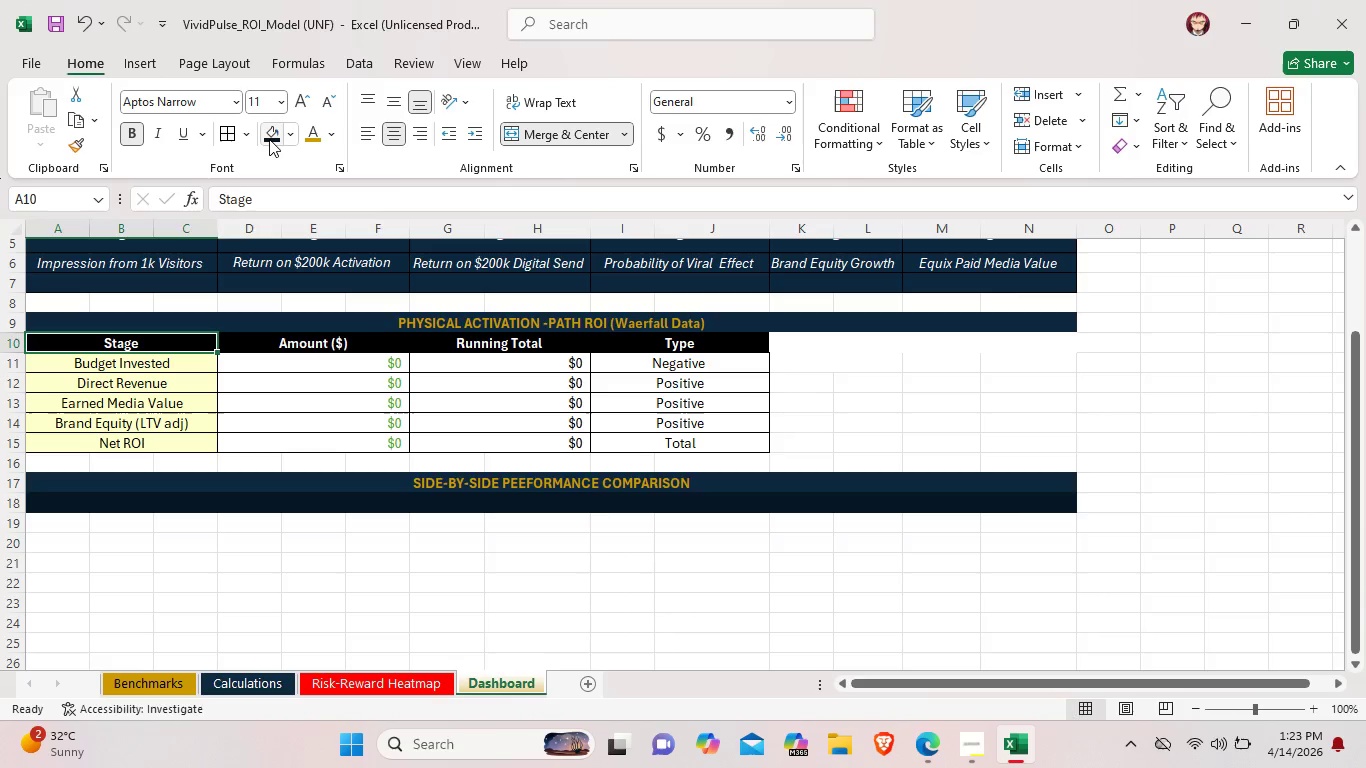 
left_click([269, 139])
 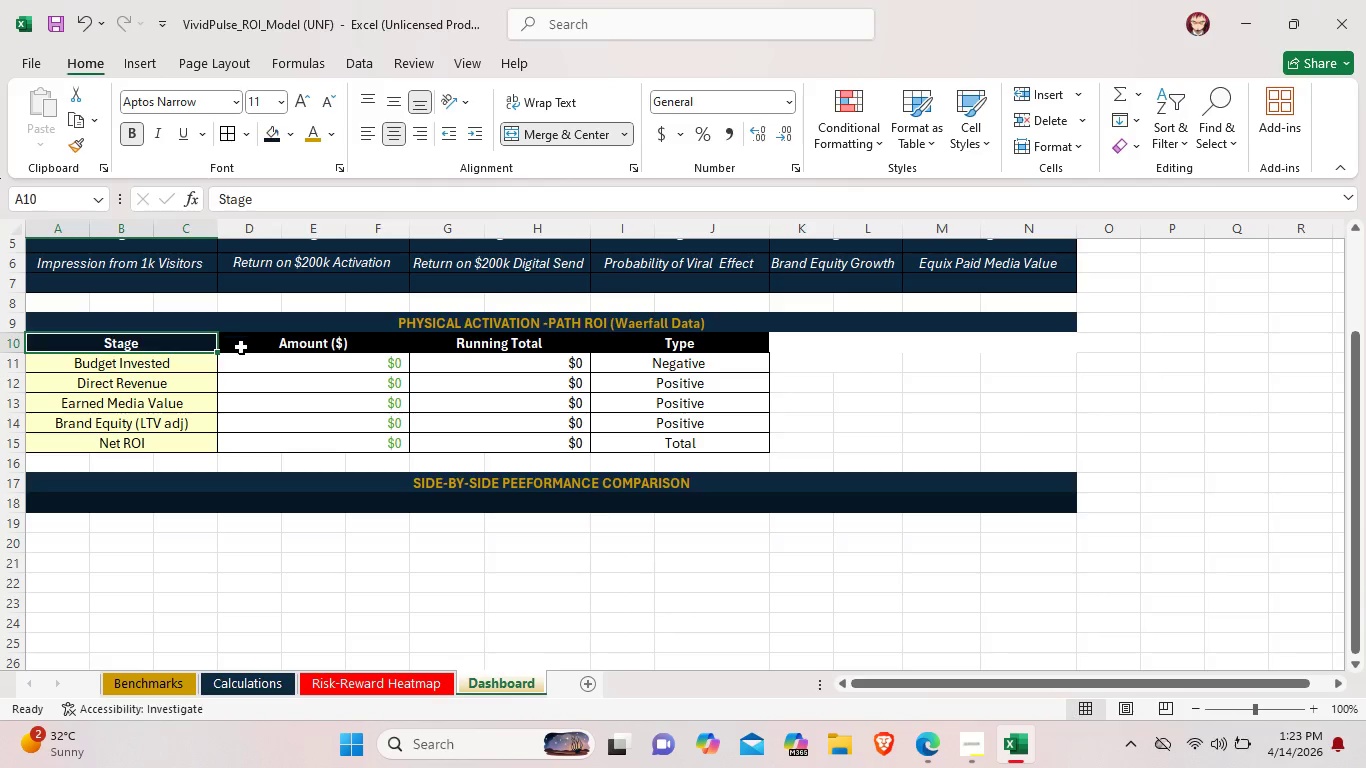 
left_click([241, 347])
 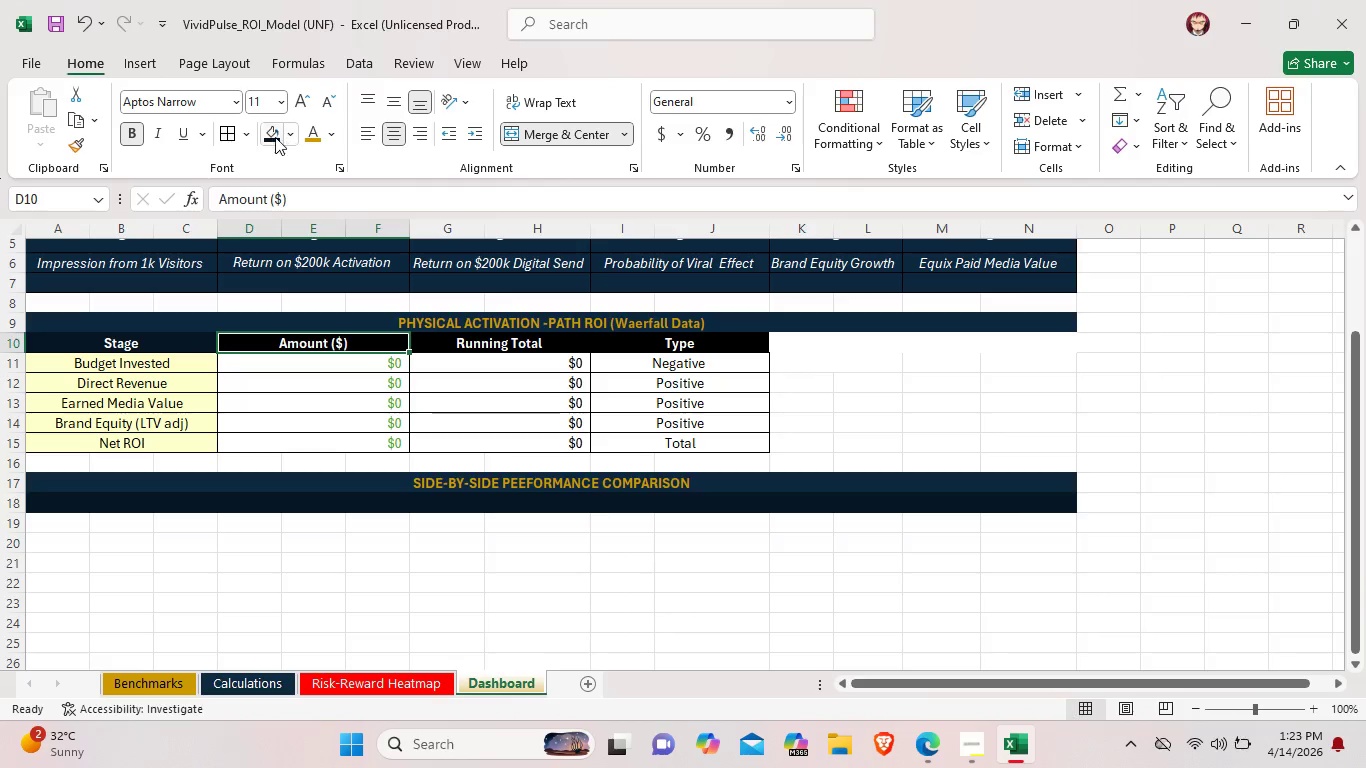 
left_click([273, 136])
 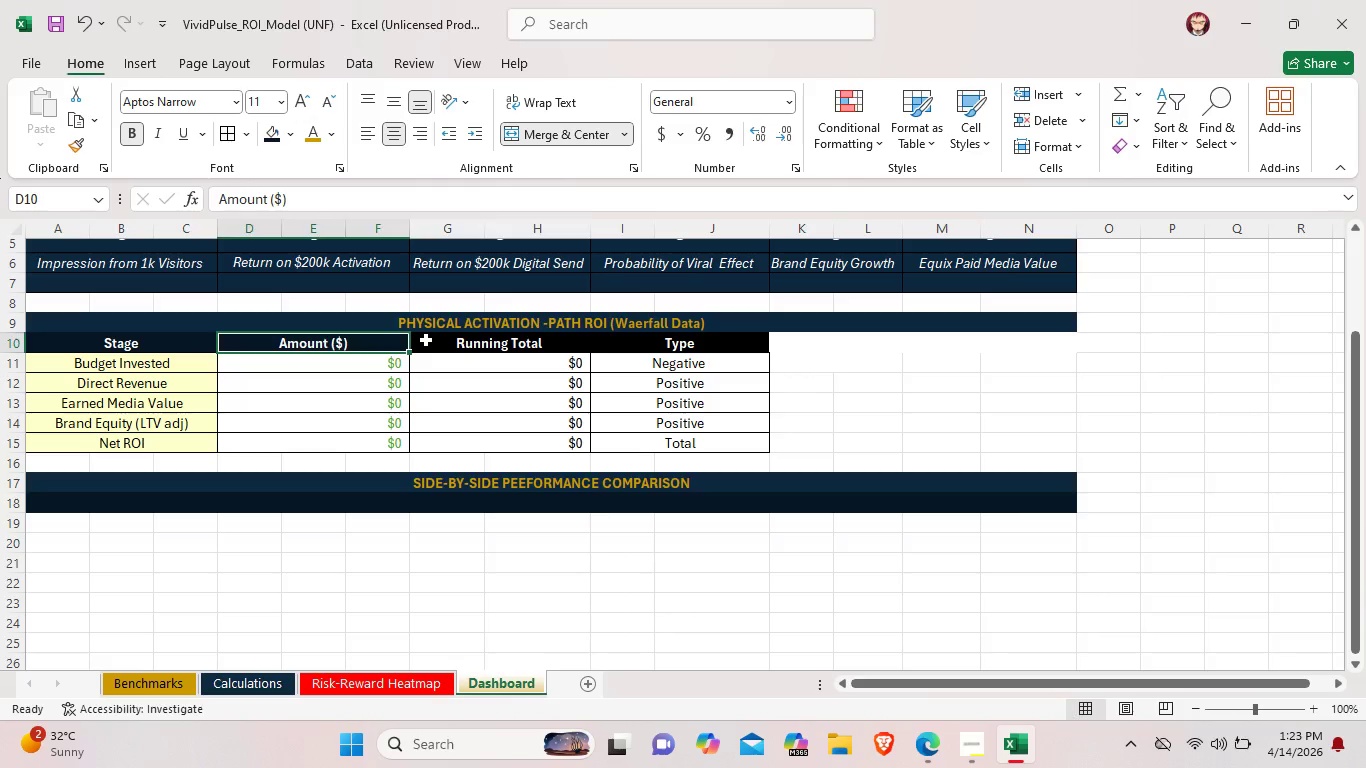 
left_click([426, 340])
 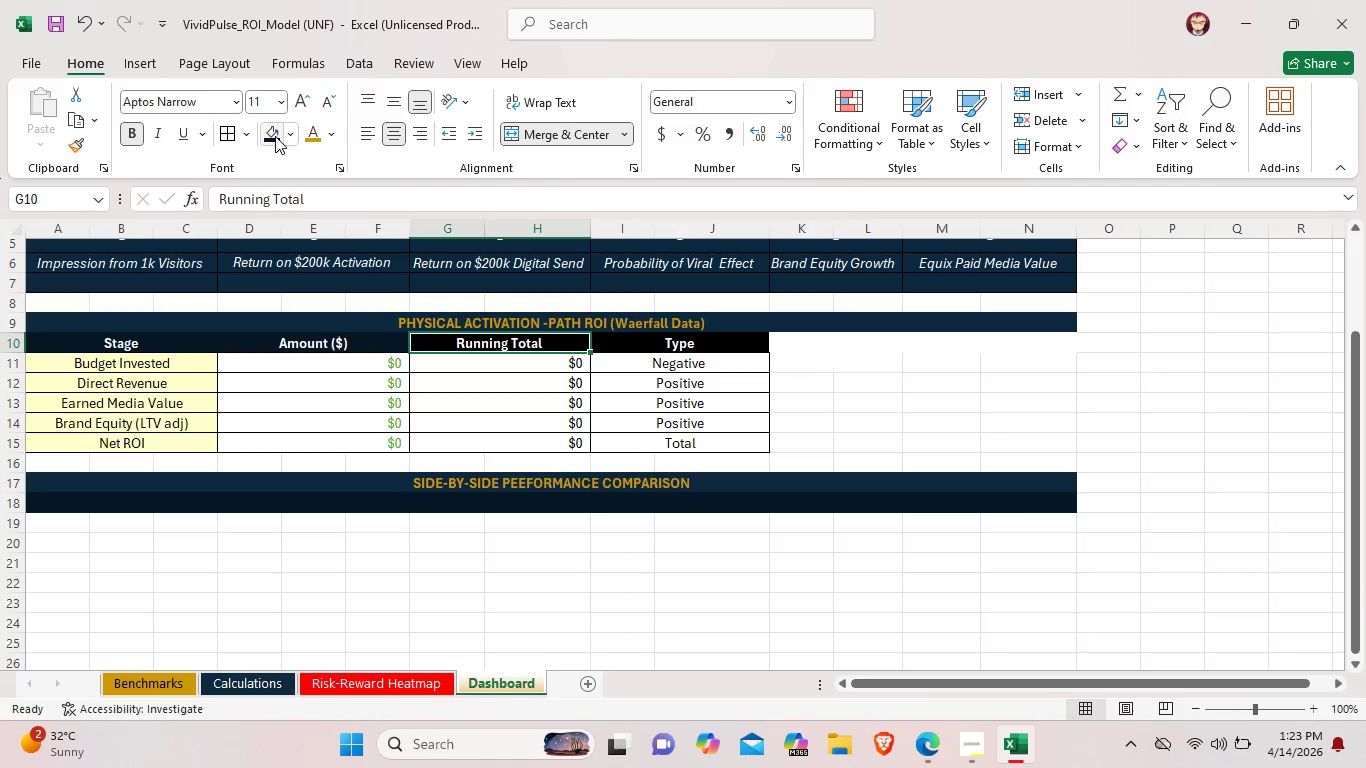 
left_click([275, 136])
 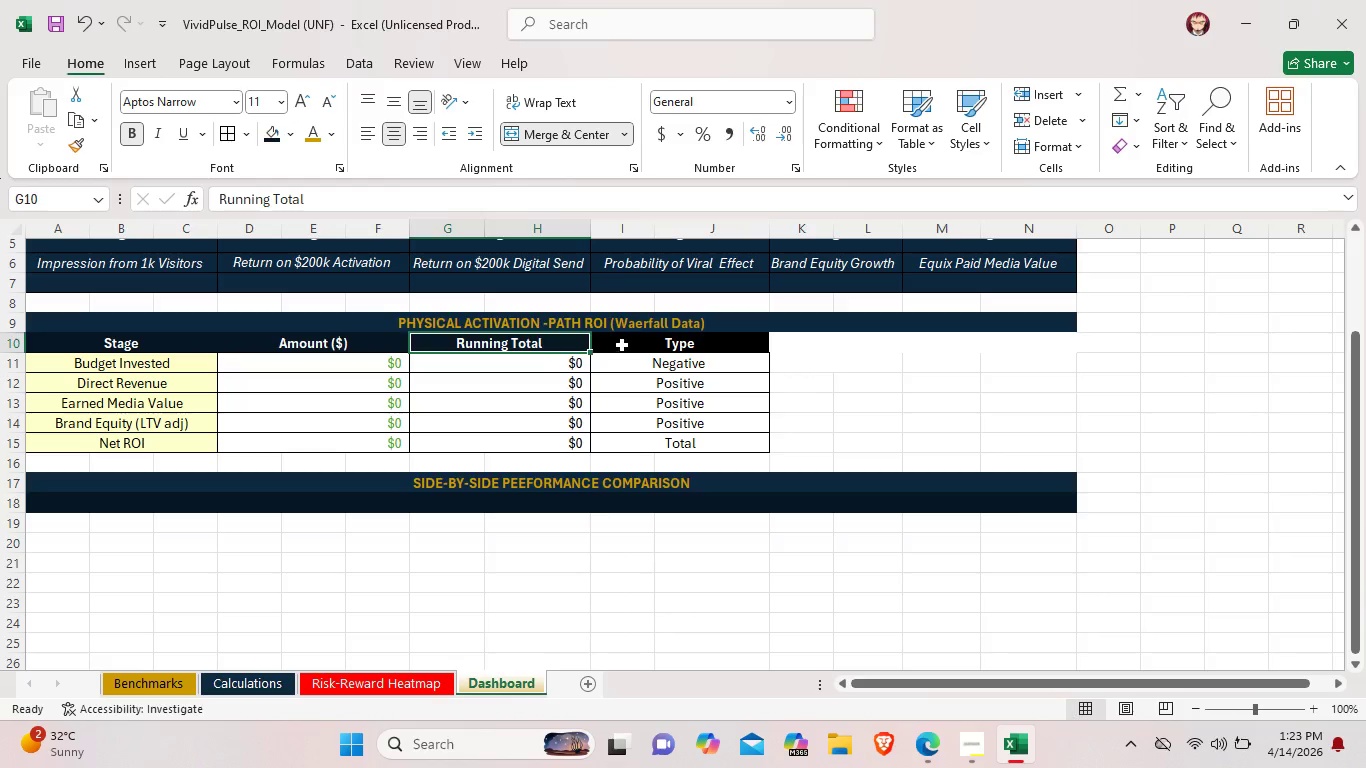 
left_click([622, 344])
 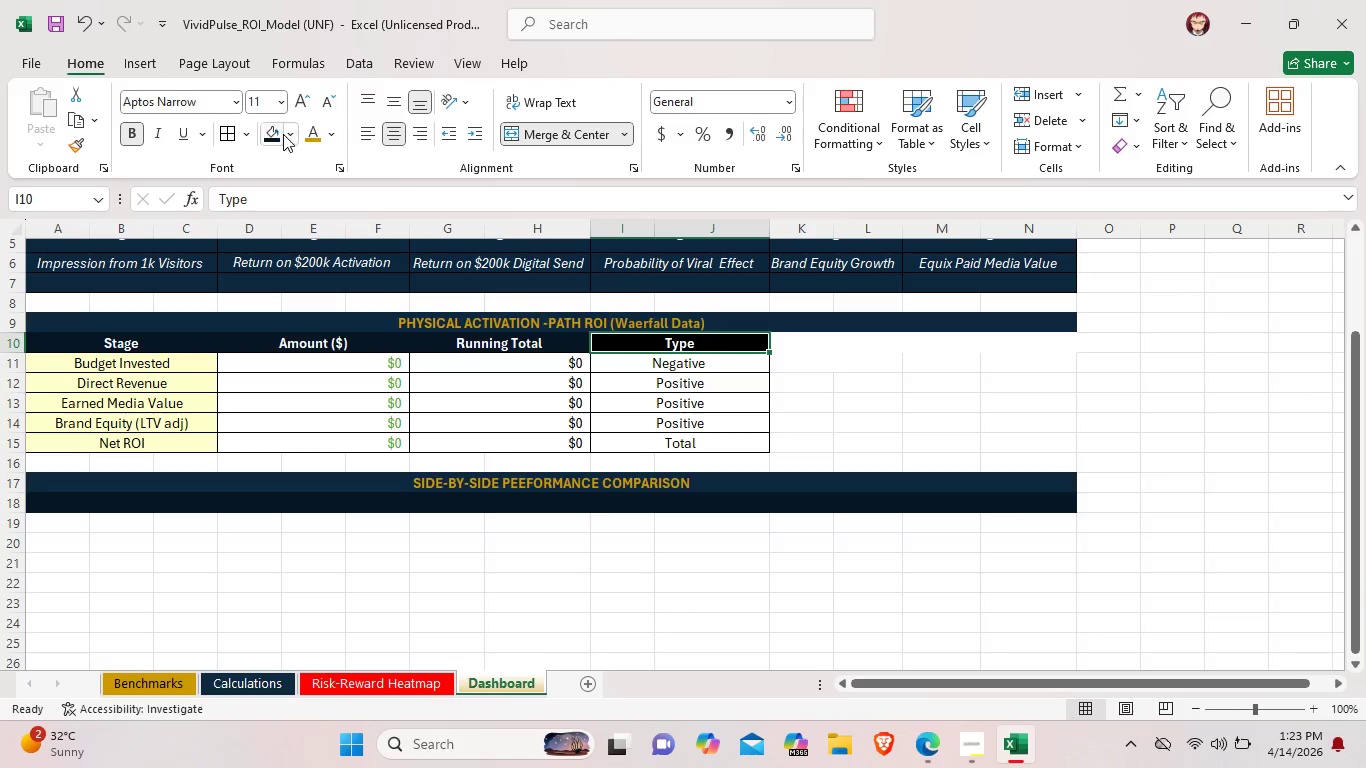 
left_click([279, 132])
 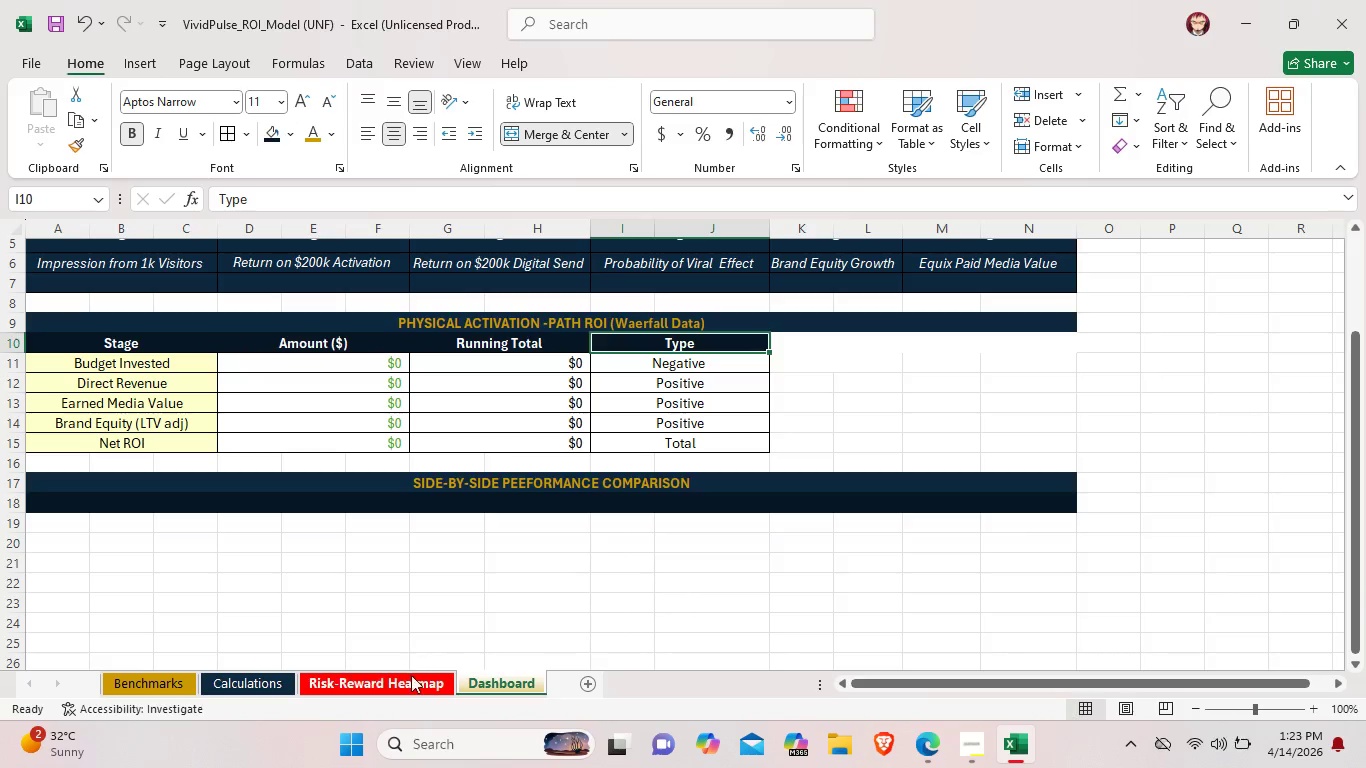 
left_click([411, 682])
 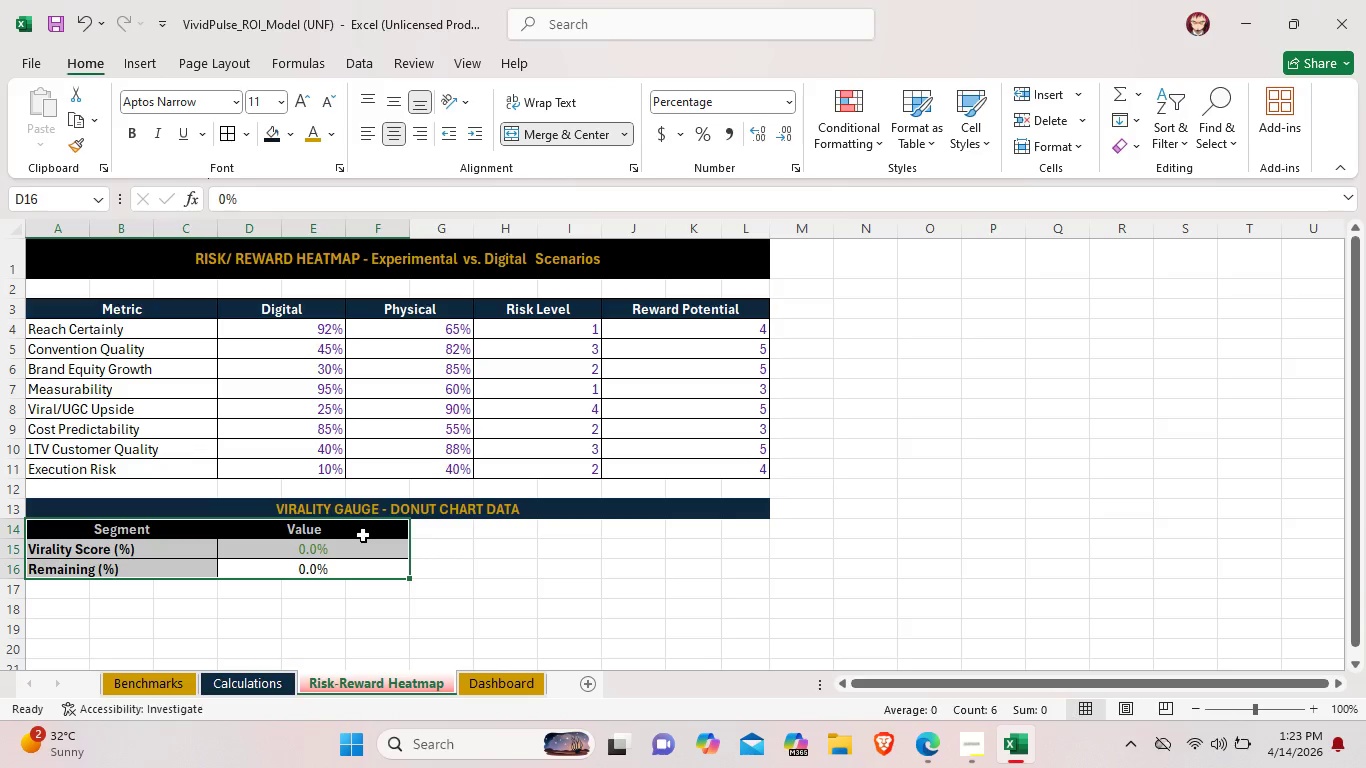 
wait(10.53)
 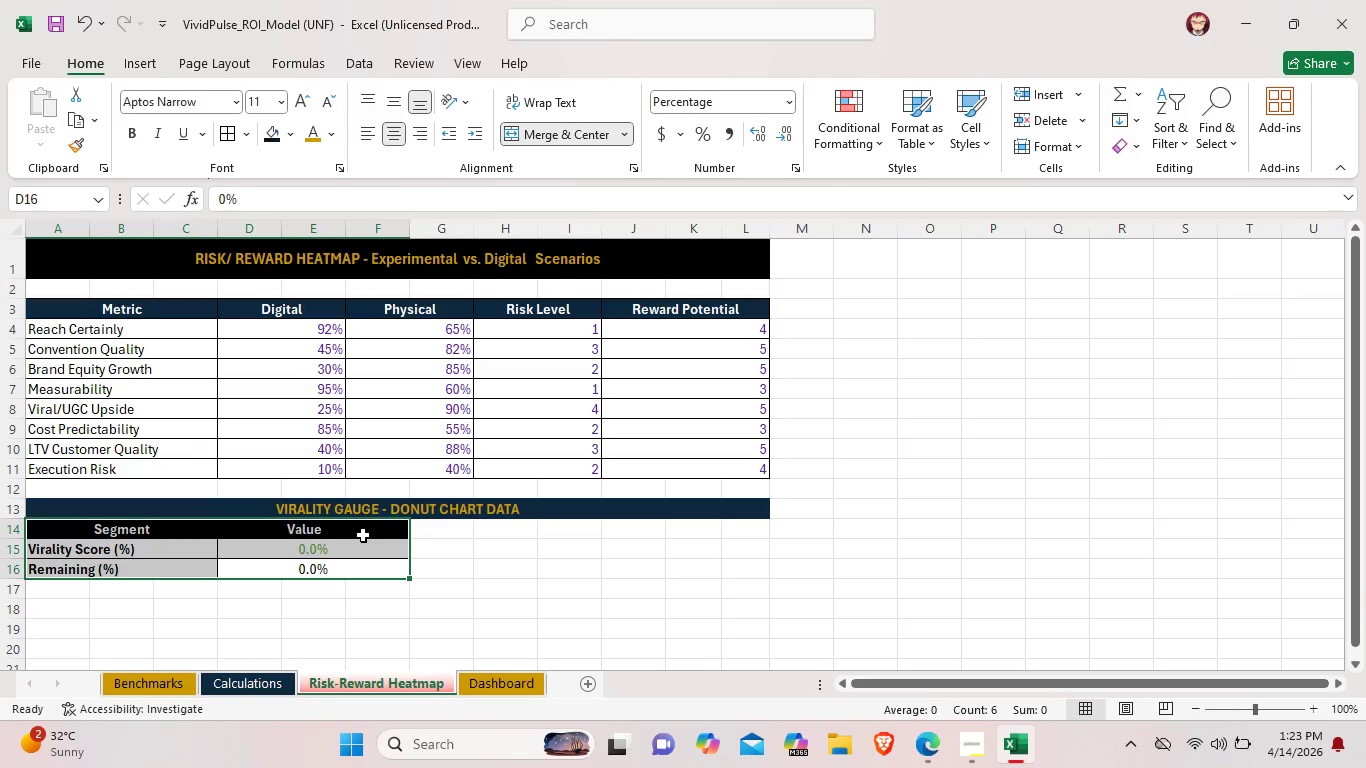 
left_click([526, 680])
 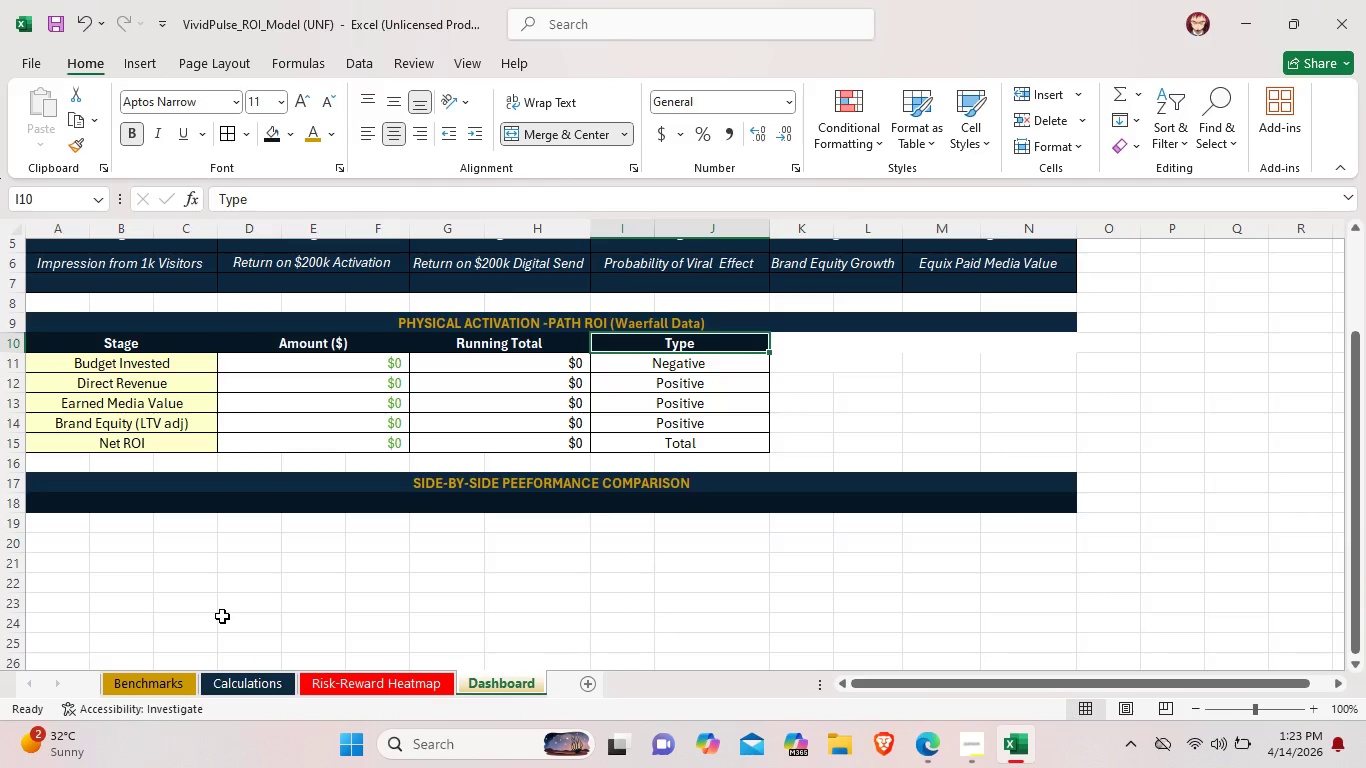 
wait(20.28)
 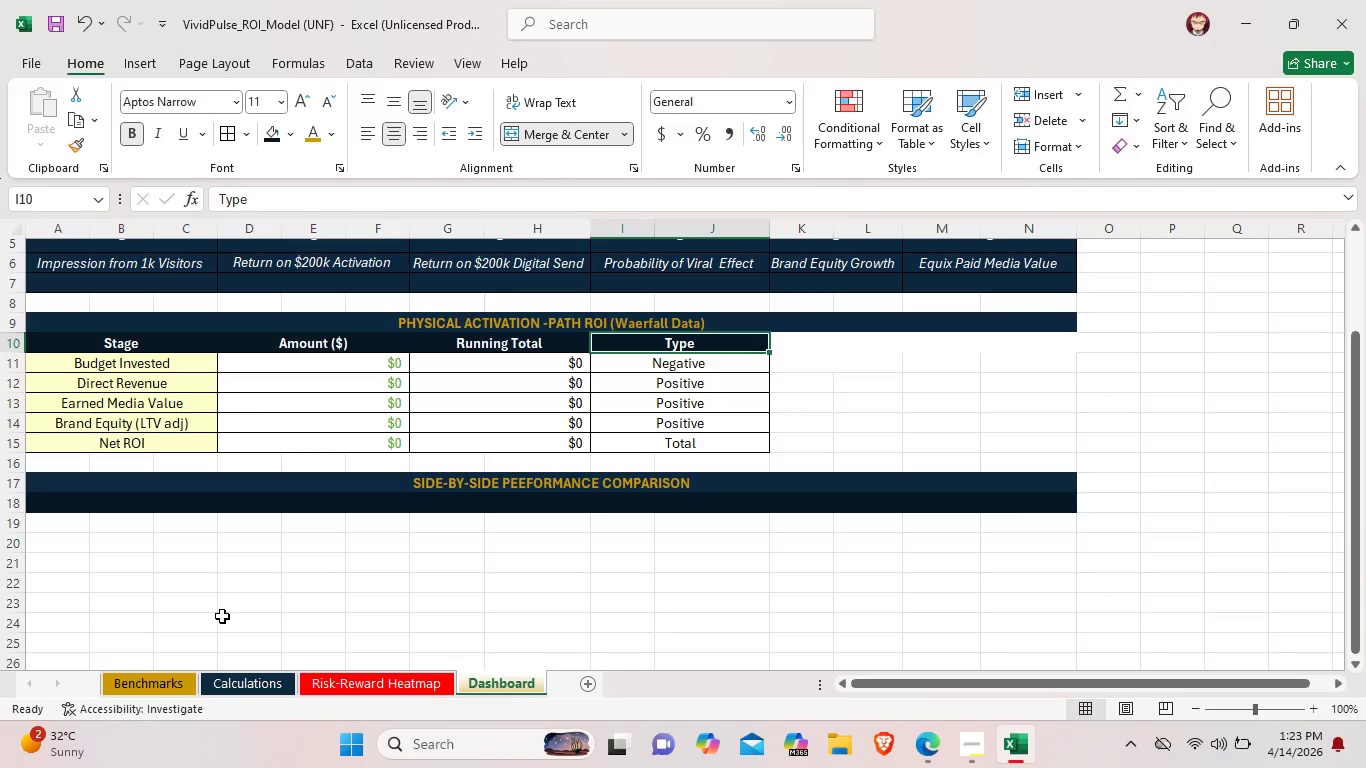 
left_click([979, 748])